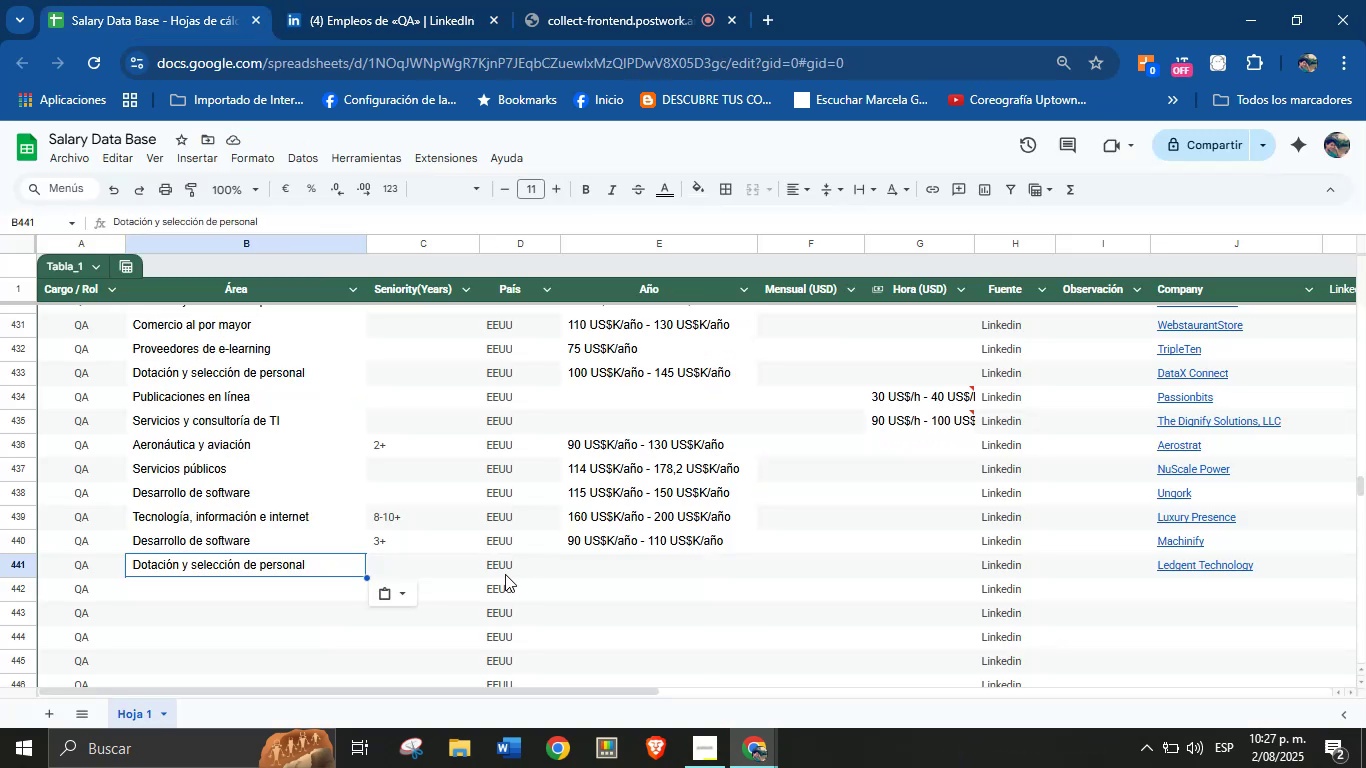 
left_click([426, 576])
 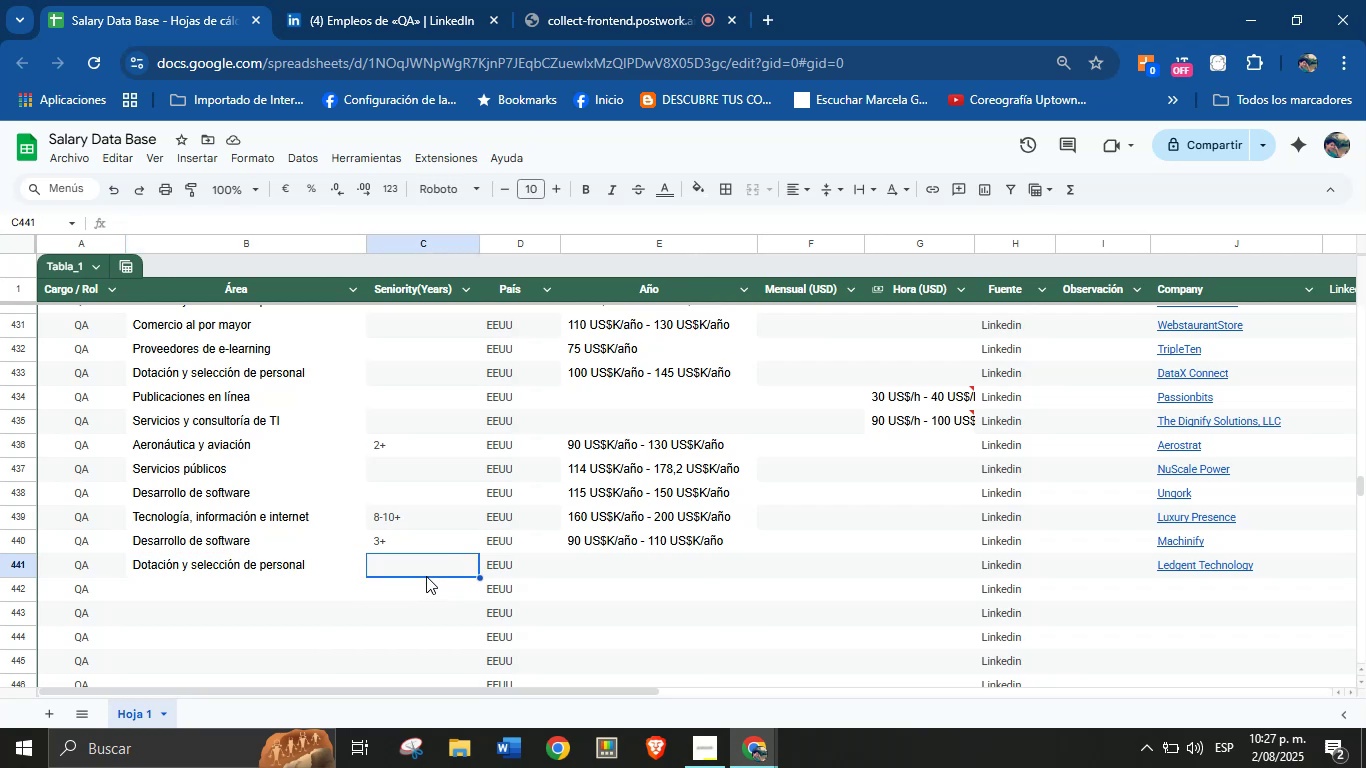 
key(8)
 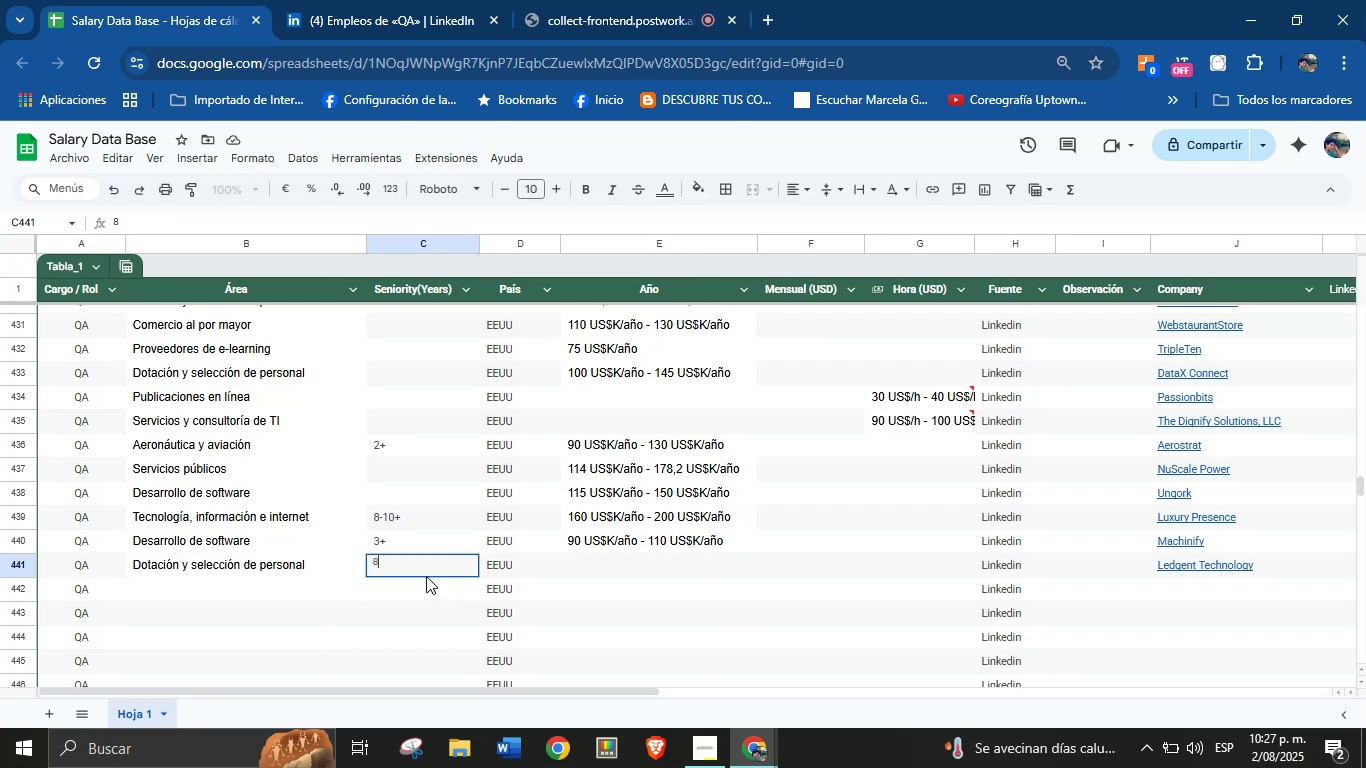 
key(Equal)
 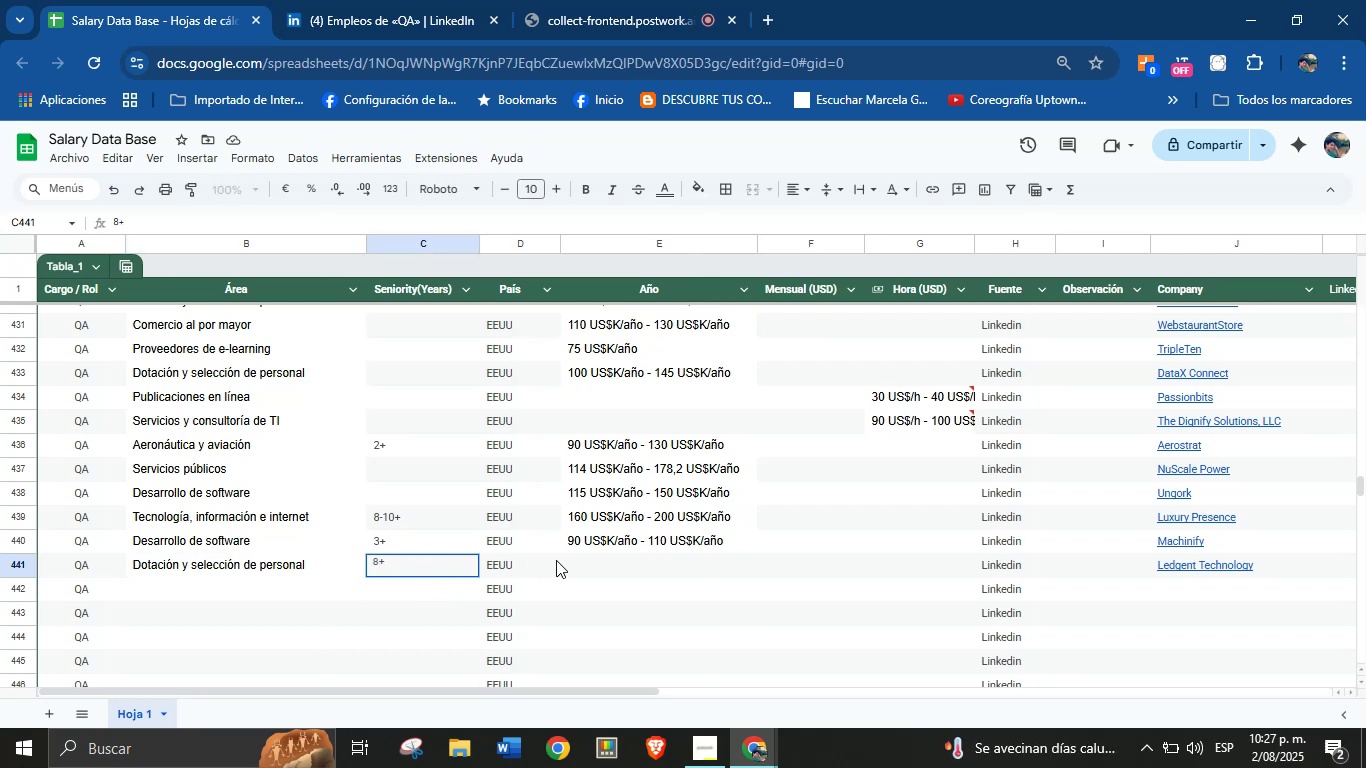 
left_click([591, 560])
 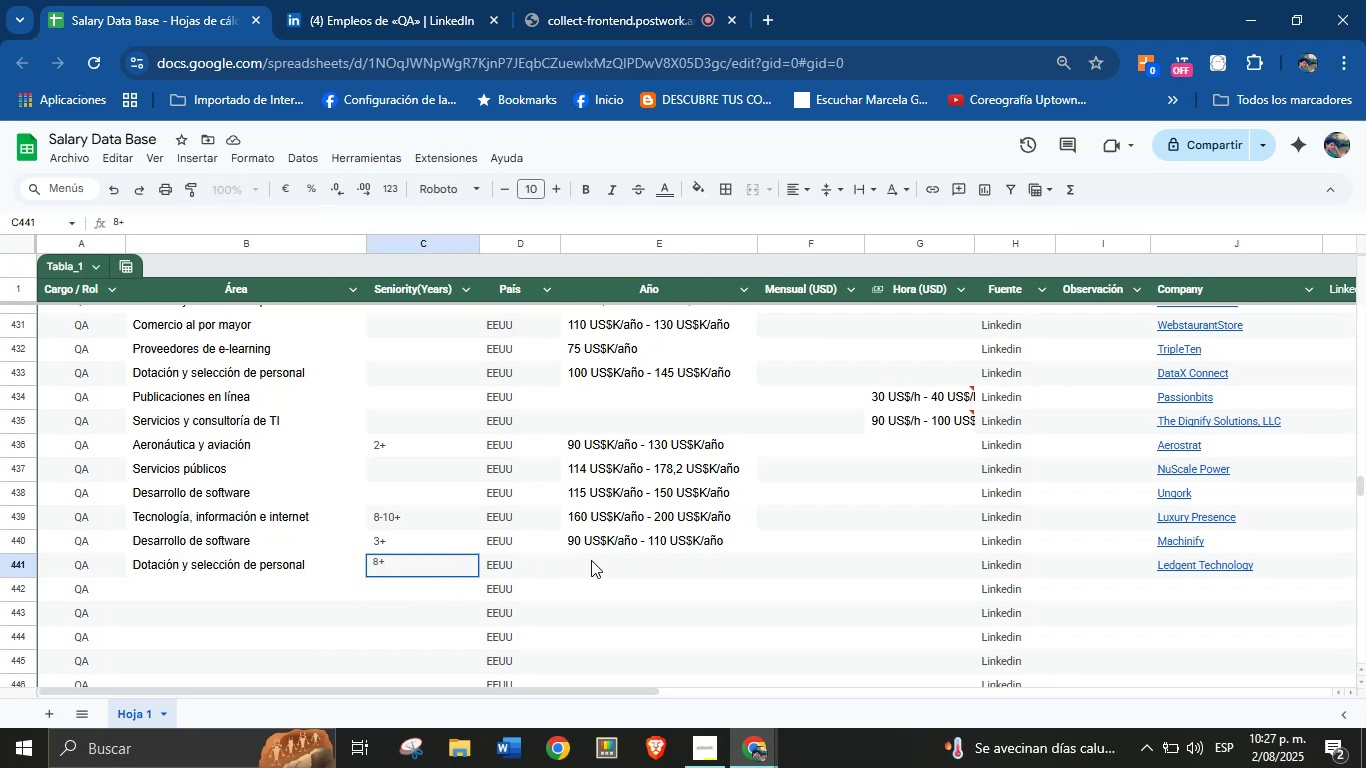 
key(Control+V)
 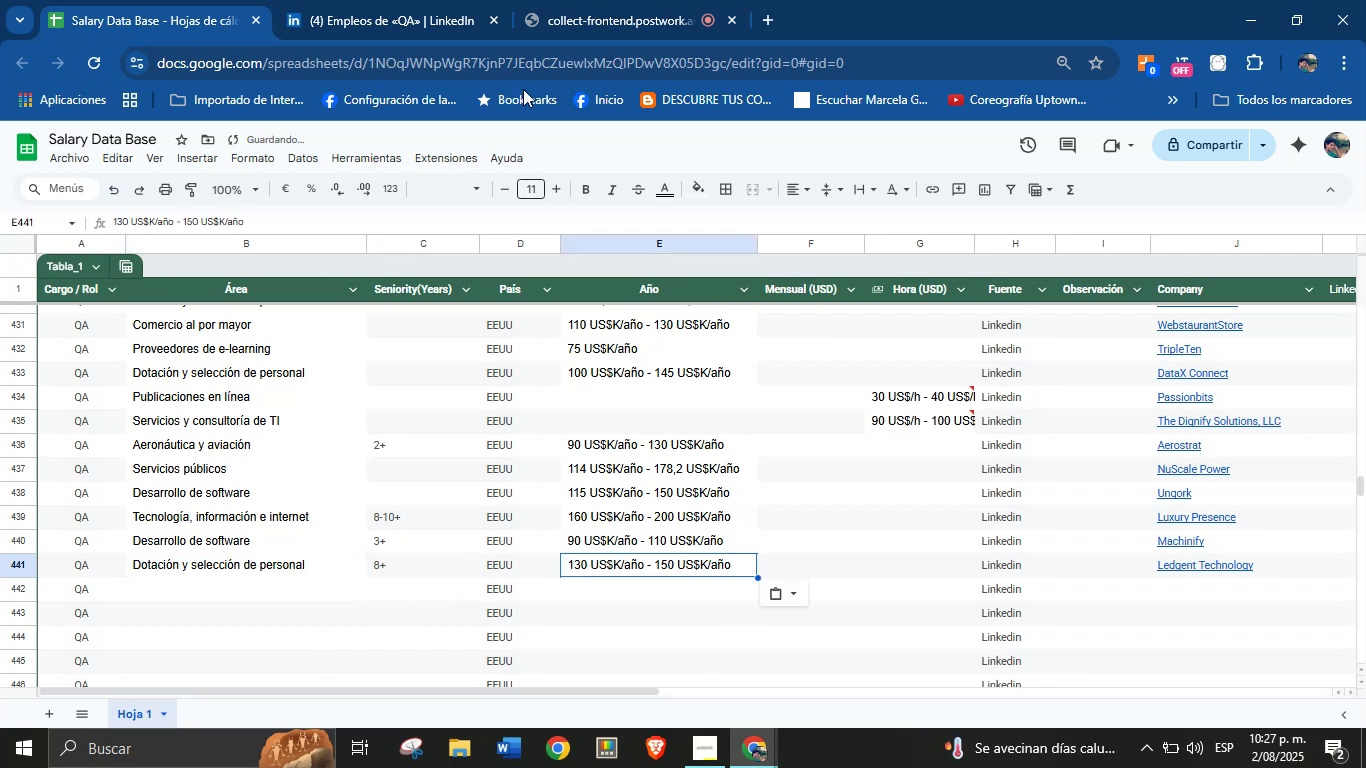 
left_click([377, 0])
 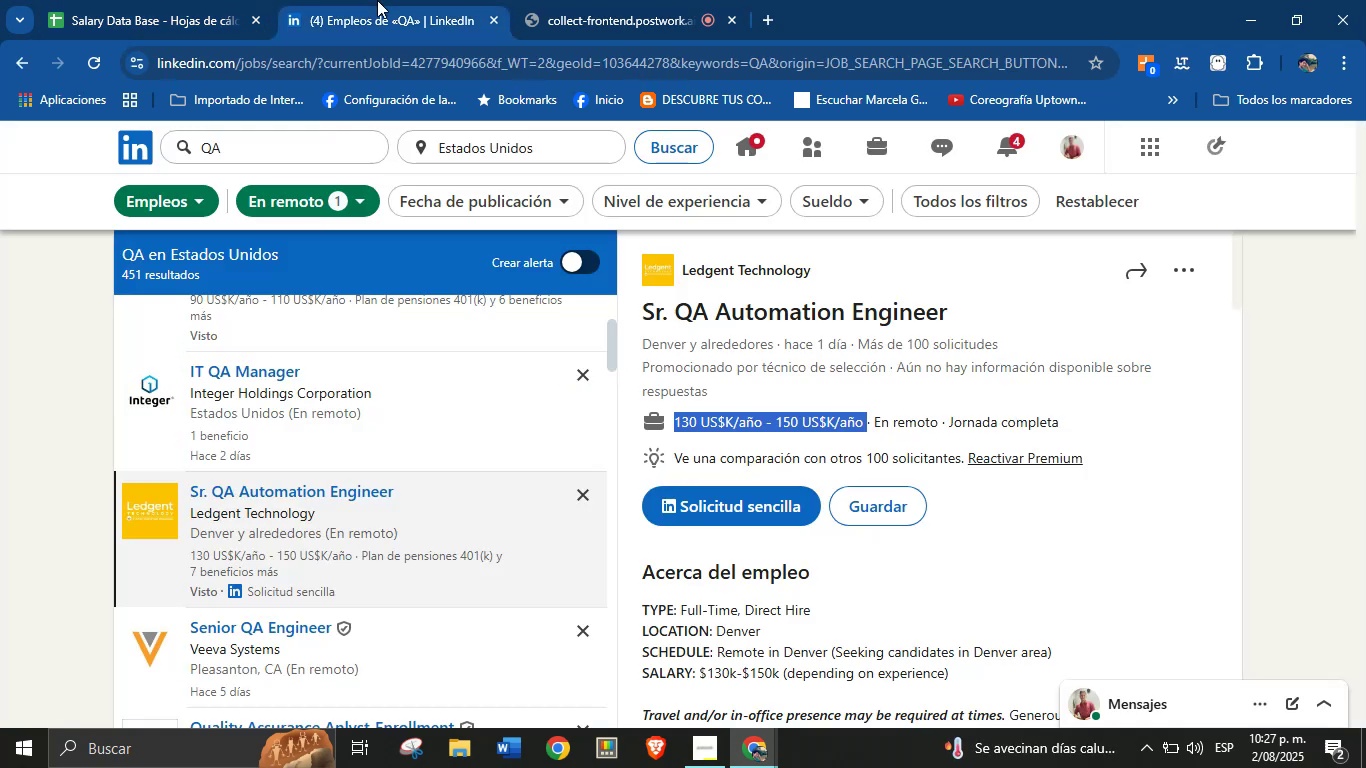 
wait(5.88)
 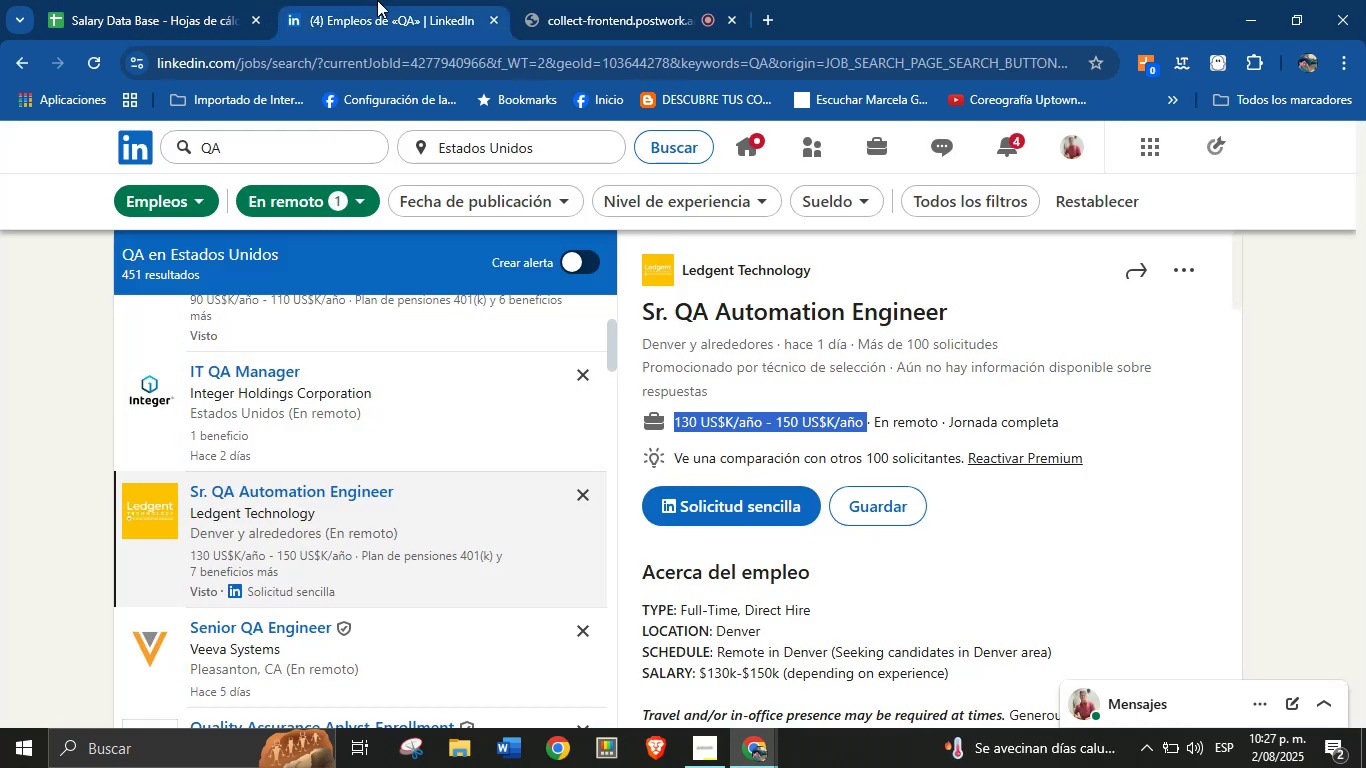 
scroll: coordinate [367, 540], scroll_direction: down, amount: 5.0
 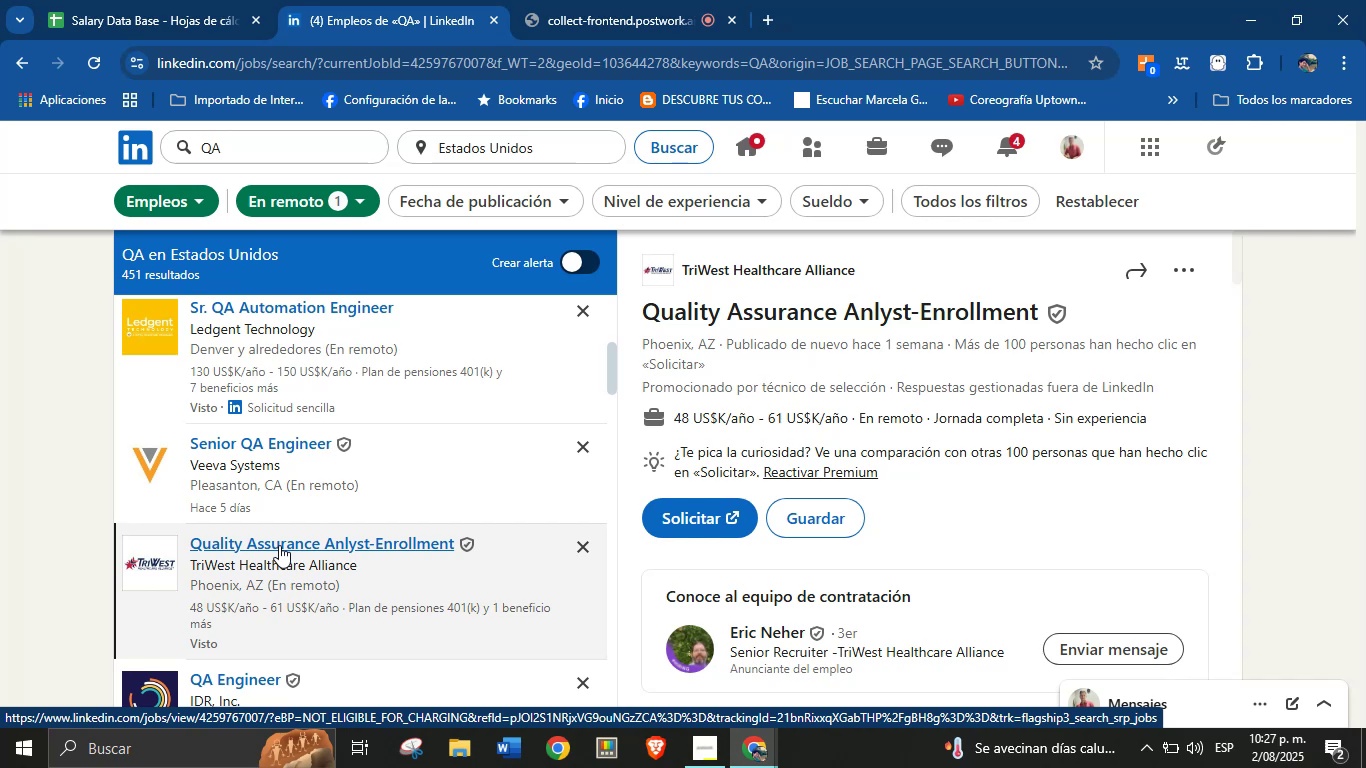 
wait(12.93)
 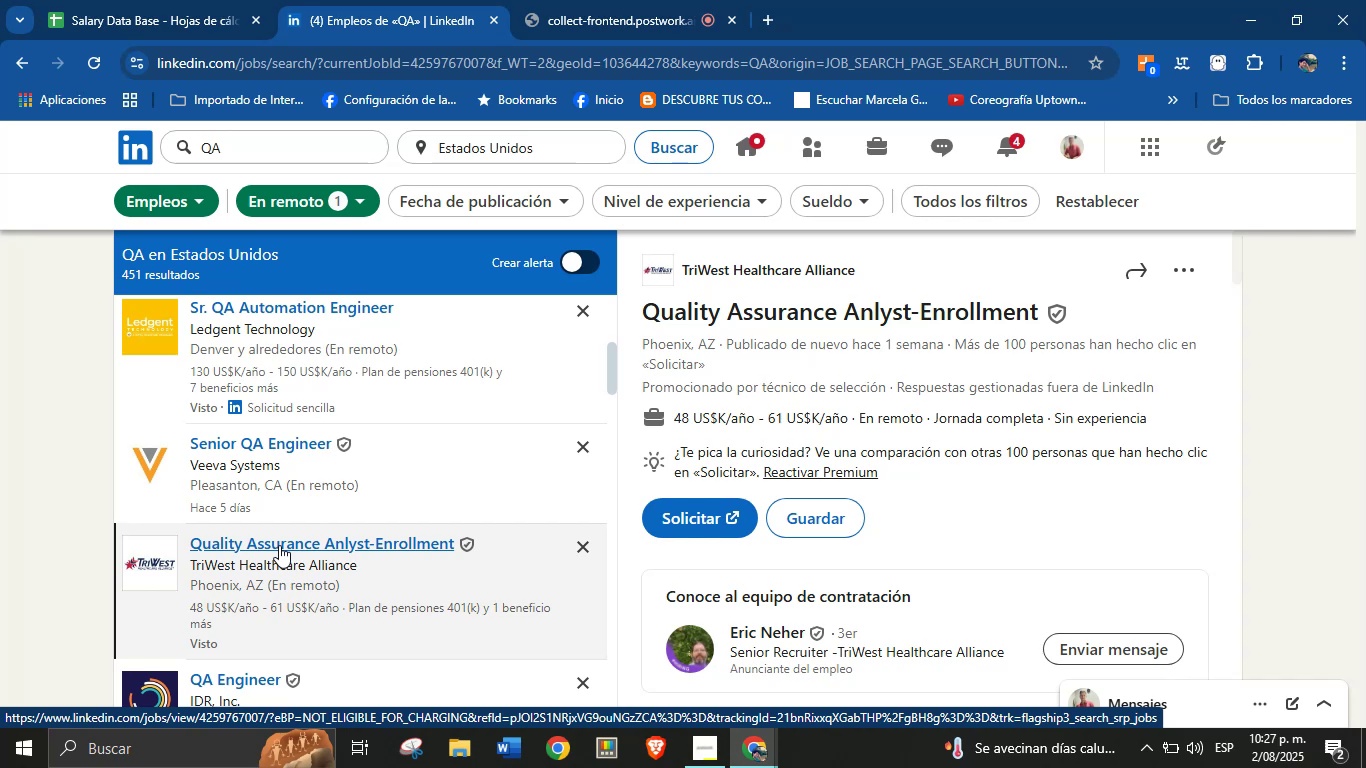 
left_click_drag(start_coordinate=[888, 269], to_coordinate=[683, 269])
 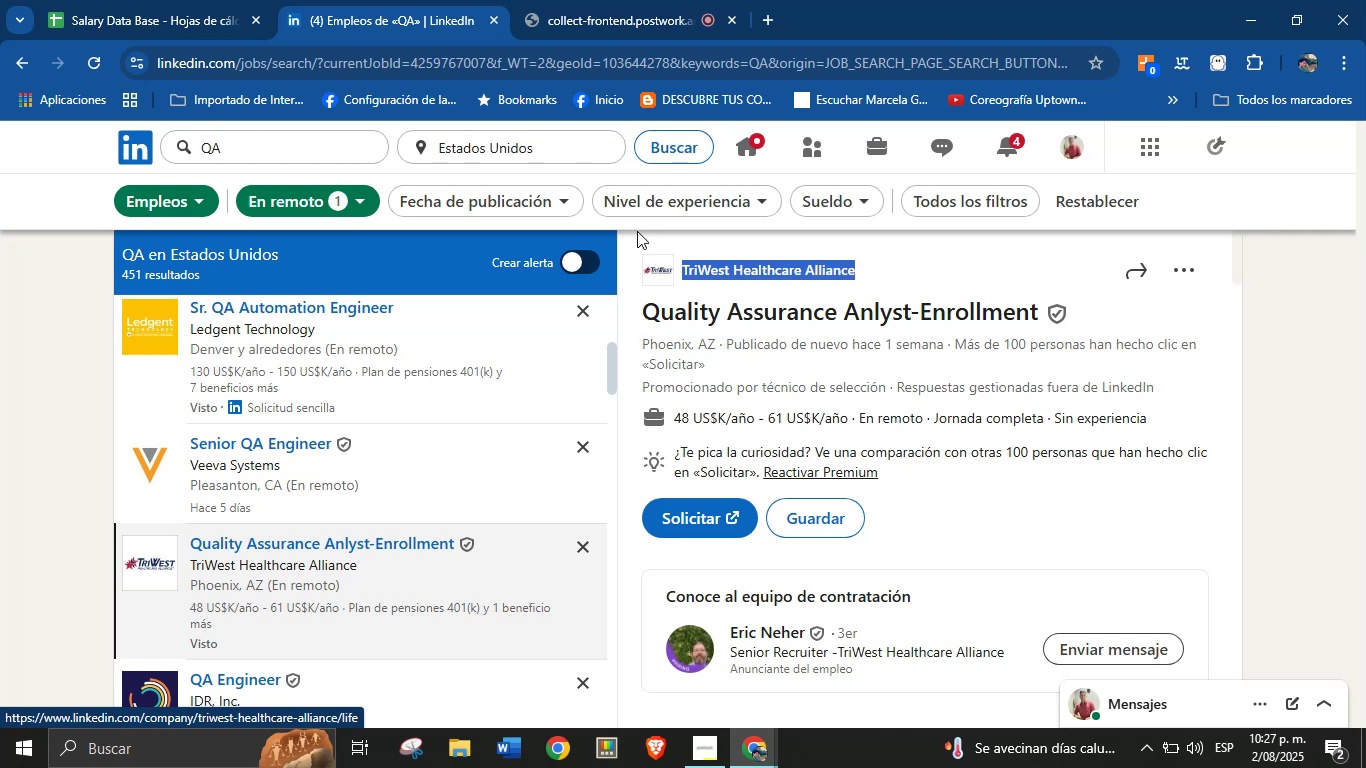 
hold_key(key=ControlLeft, duration=1.3)
 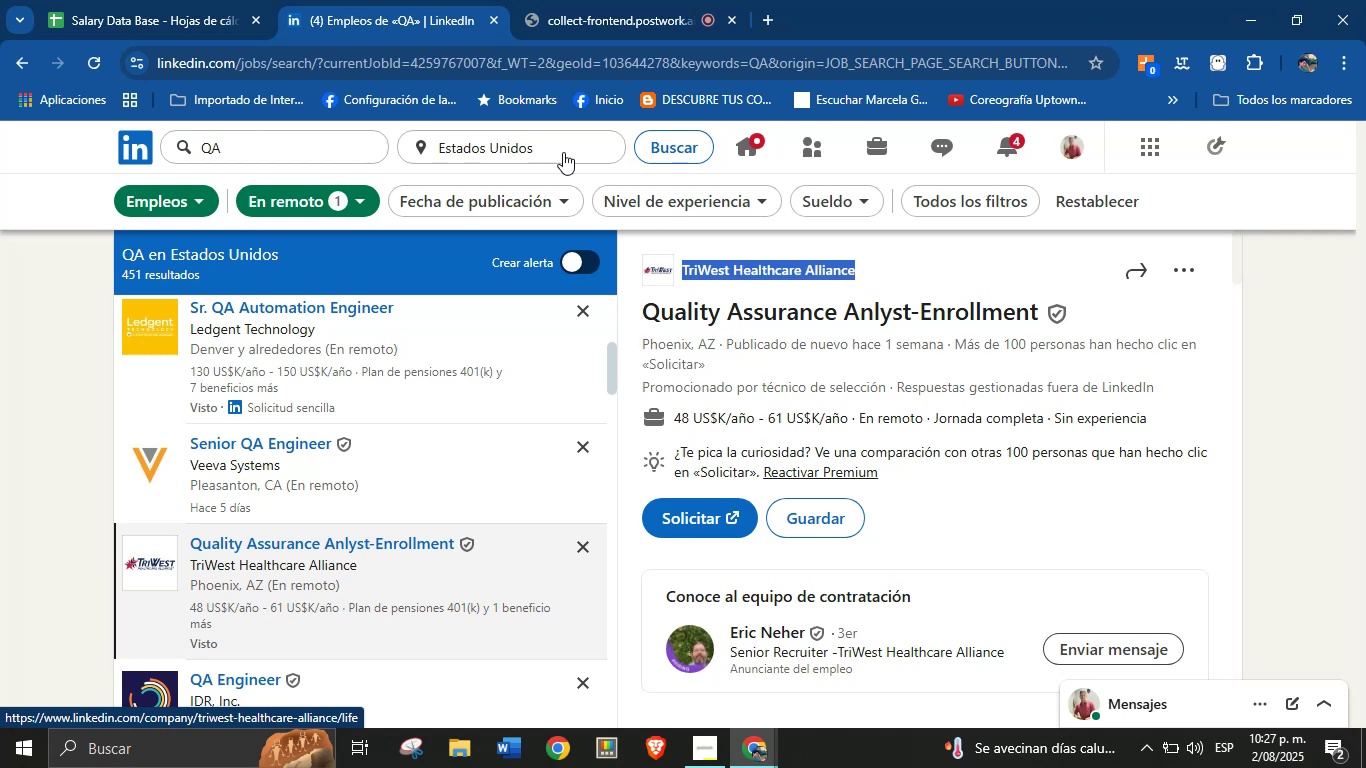 
hold_key(key=C, duration=0.36)
 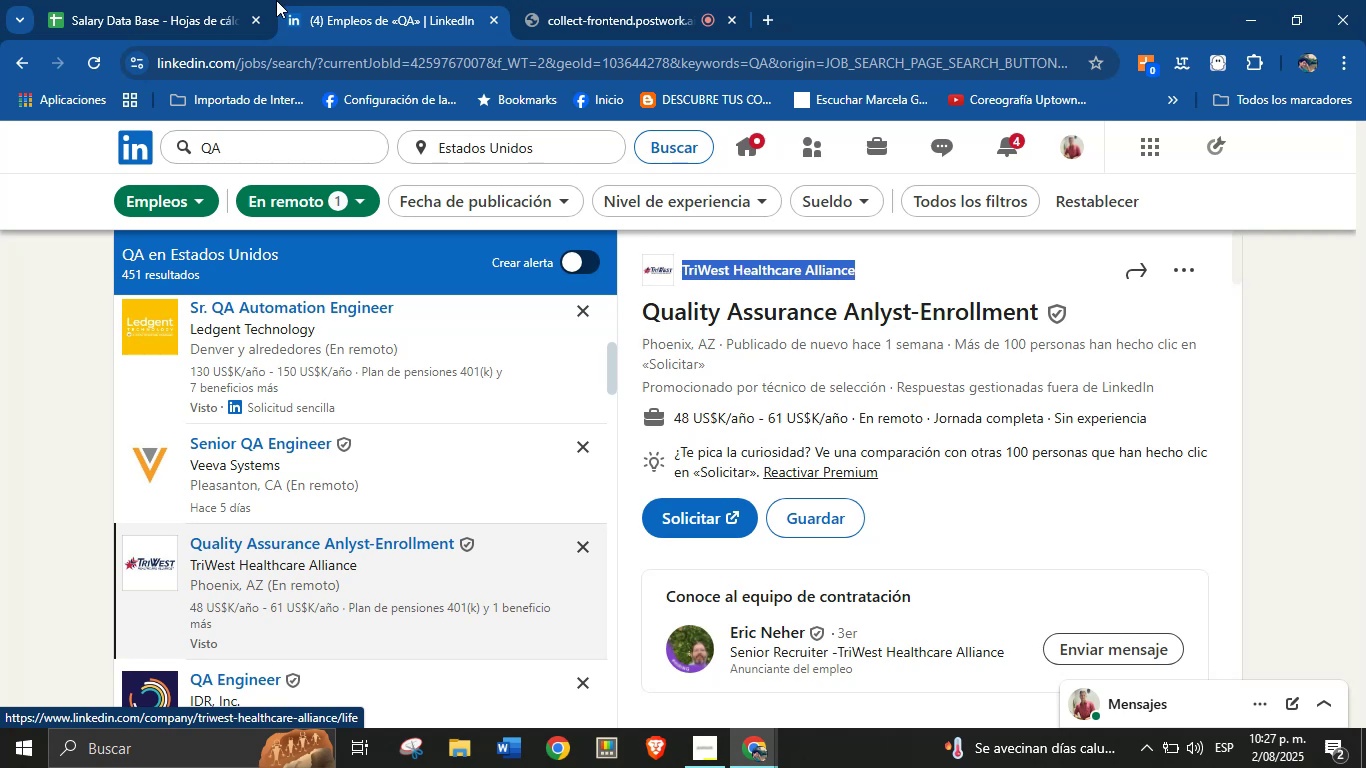 
left_click([202, 0])
 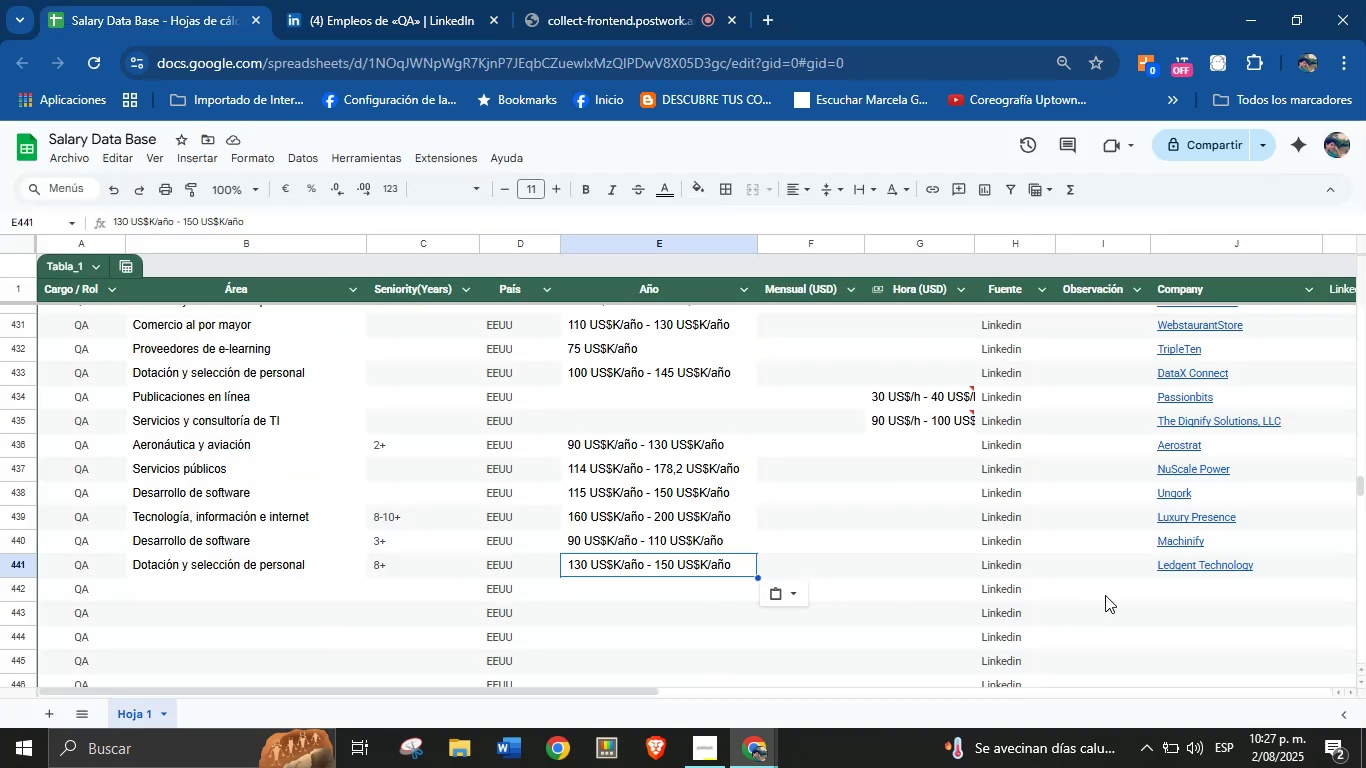 
left_click([1183, 590])
 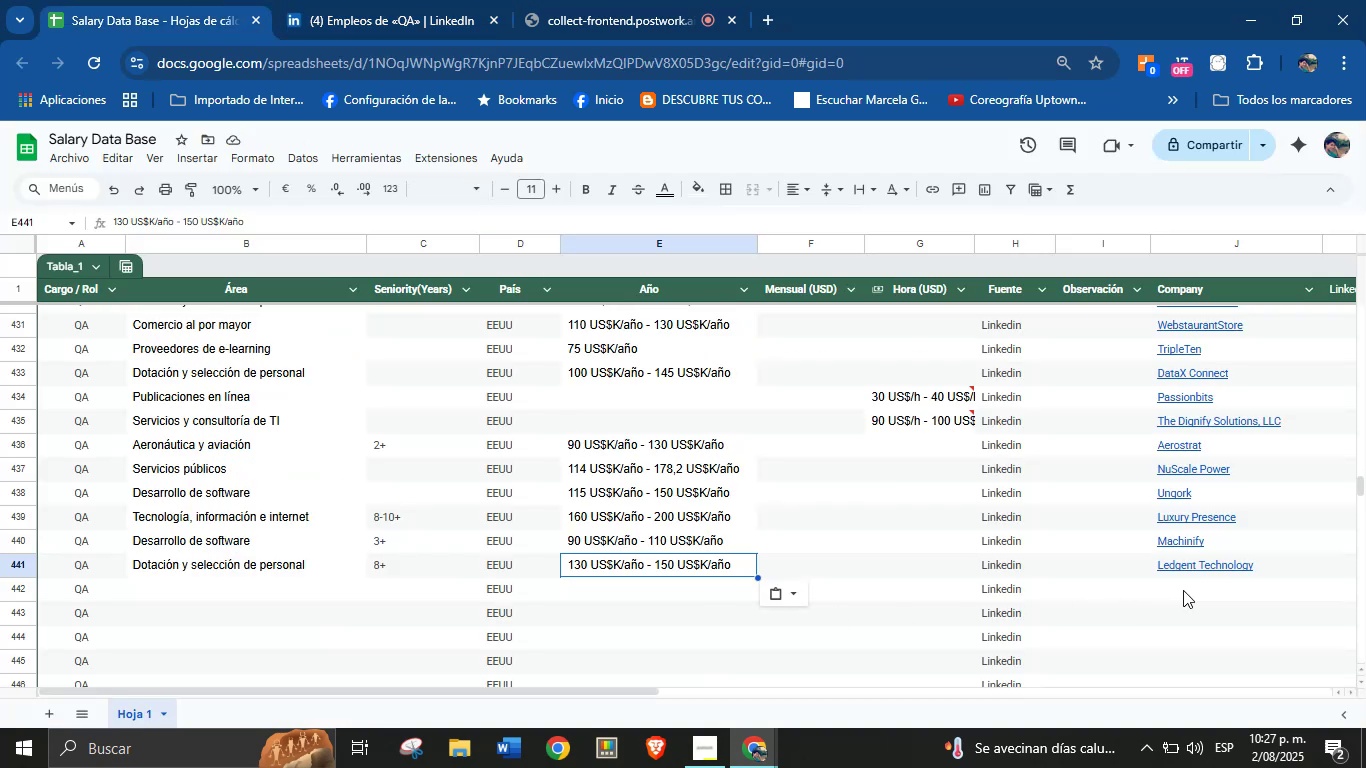 
key(Control+V)
 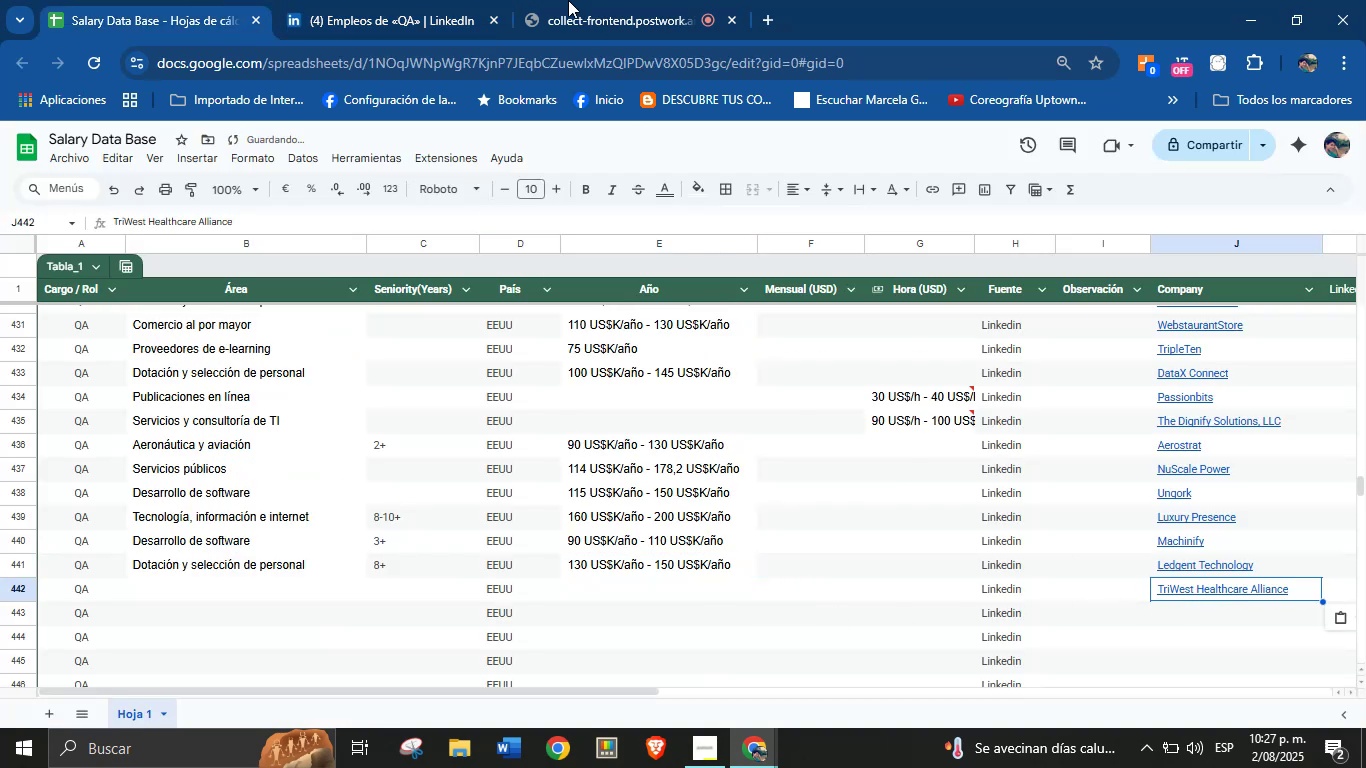 
left_click([439, 0])
 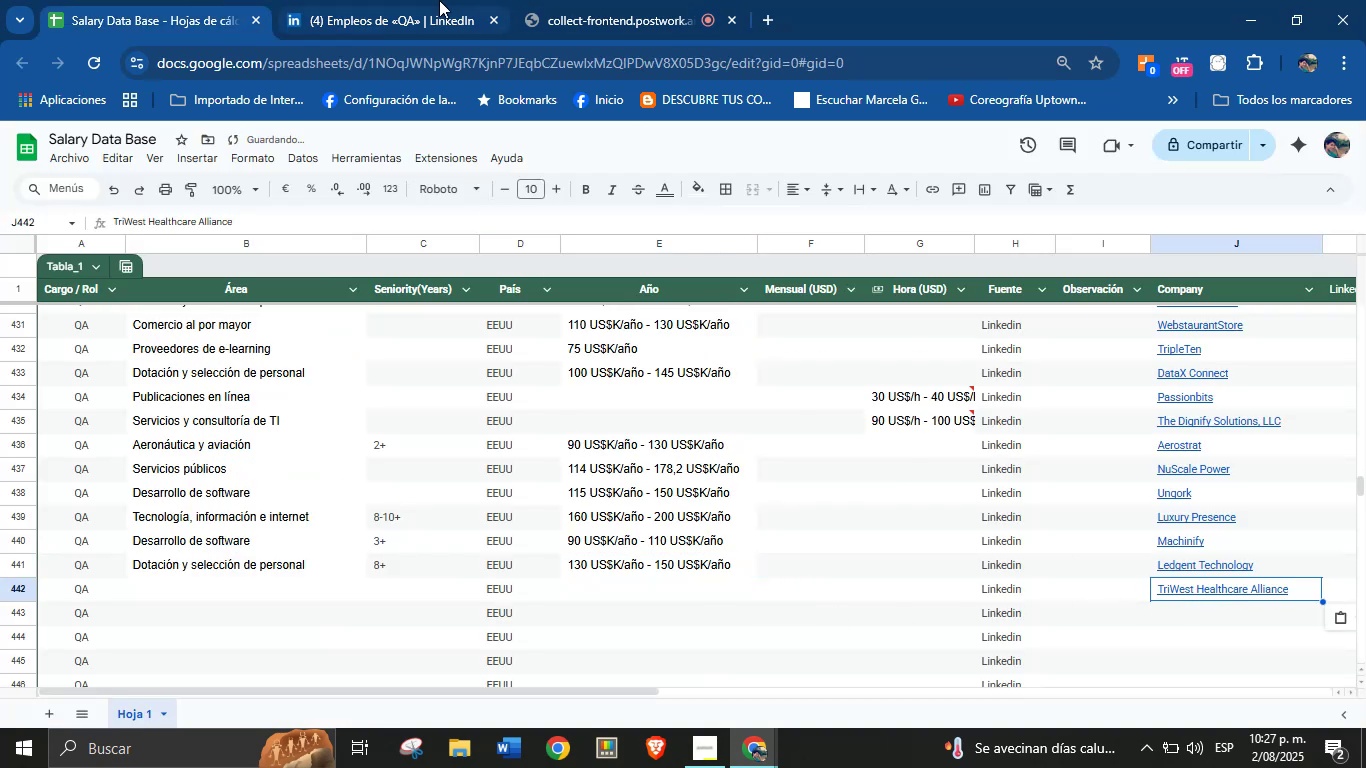 
scroll: coordinate [847, 536], scroll_direction: down, amount: 43.0
 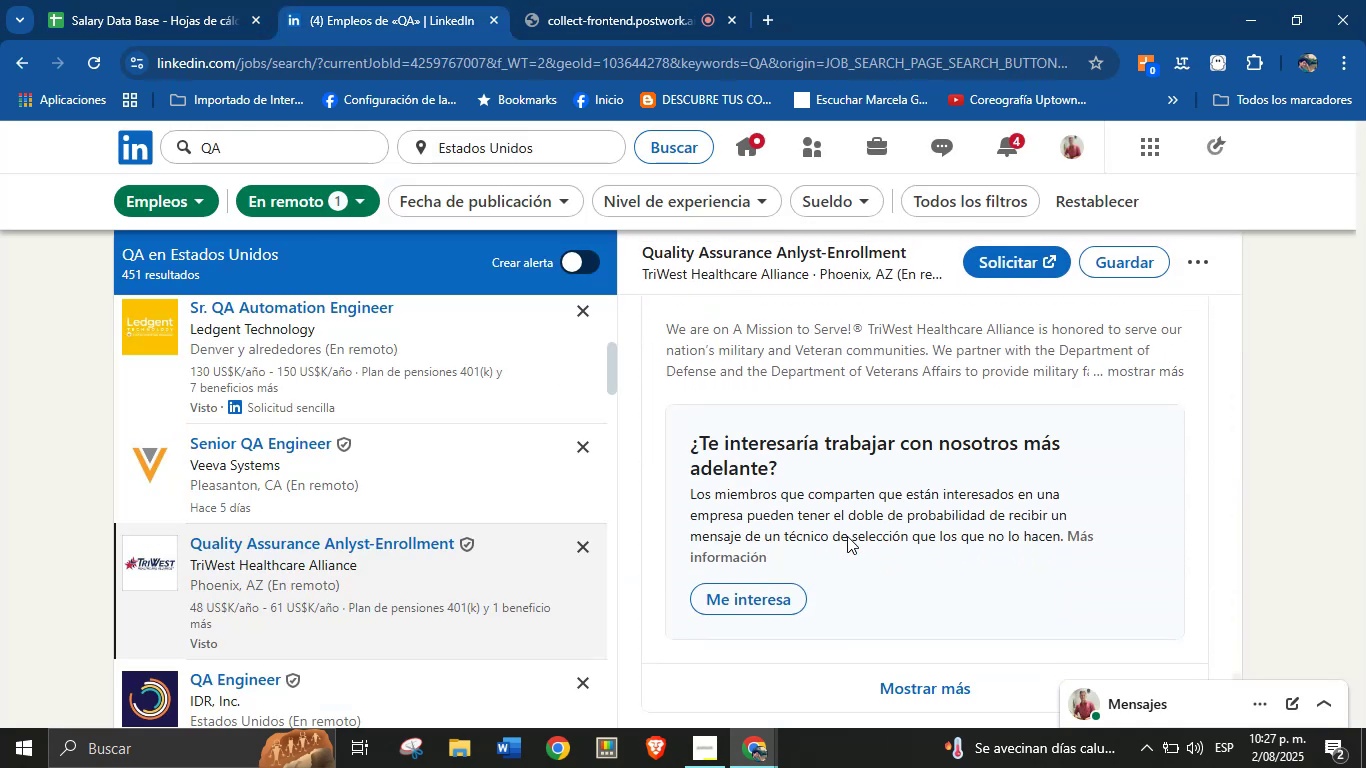 
scroll: coordinate [847, 536], scroll_direction: up, amount: 3.0
 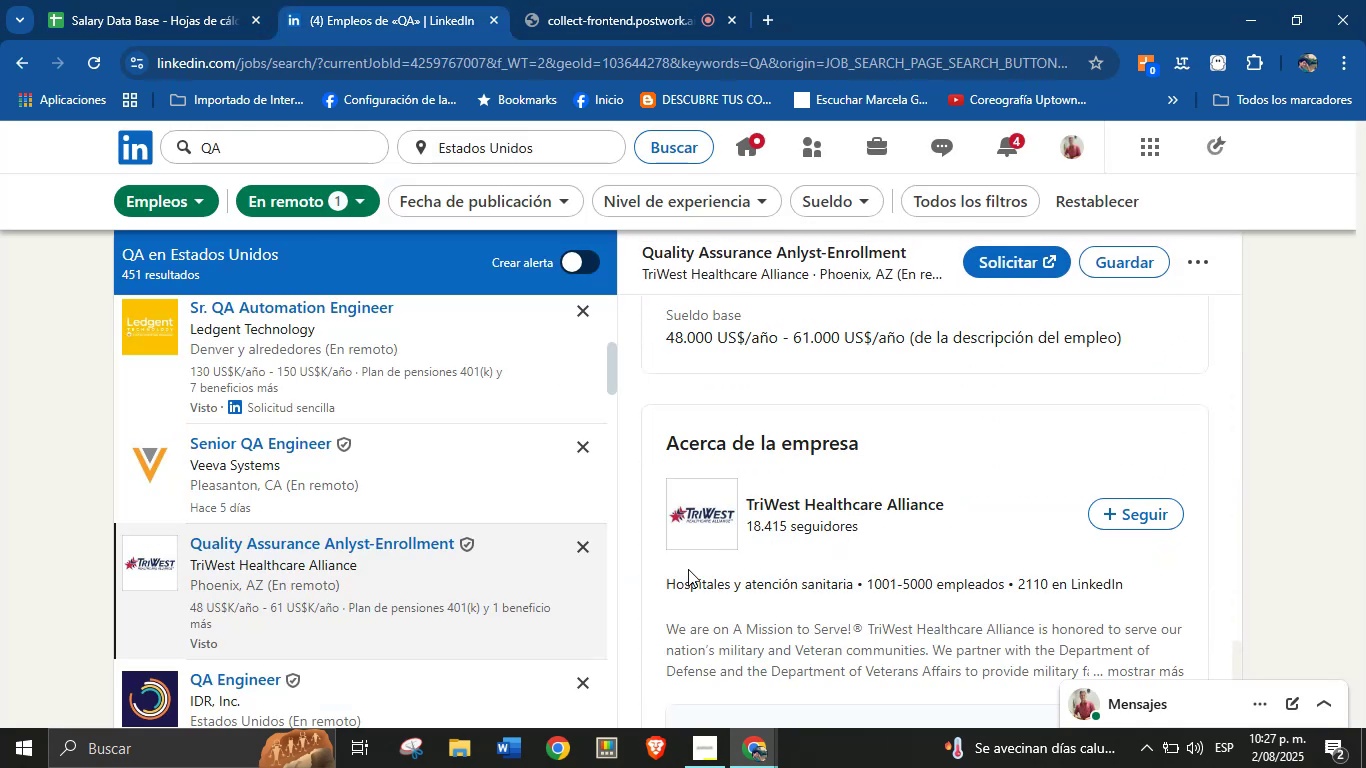 
left_click_drag(start_coordinate=[655, 579], to_coordinate=[856, 584])
 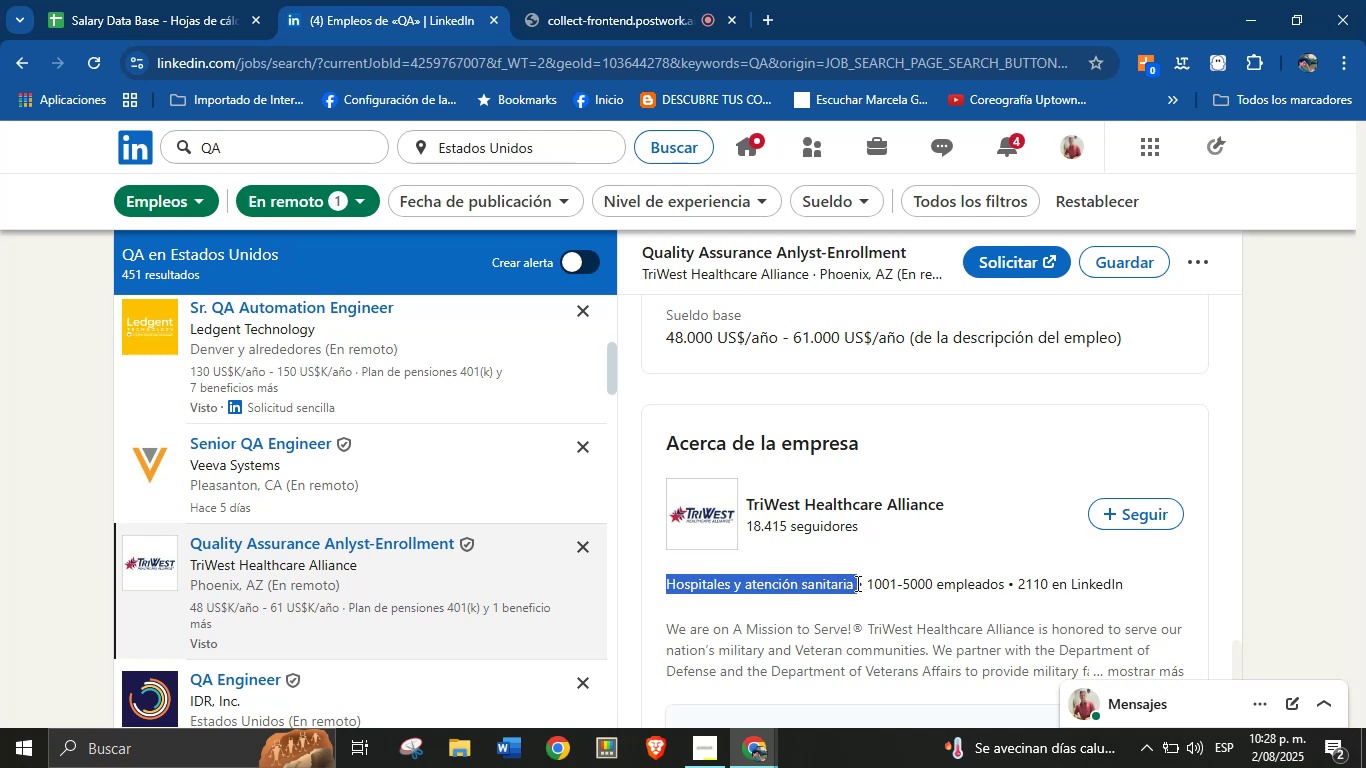 
key(Control+C)
 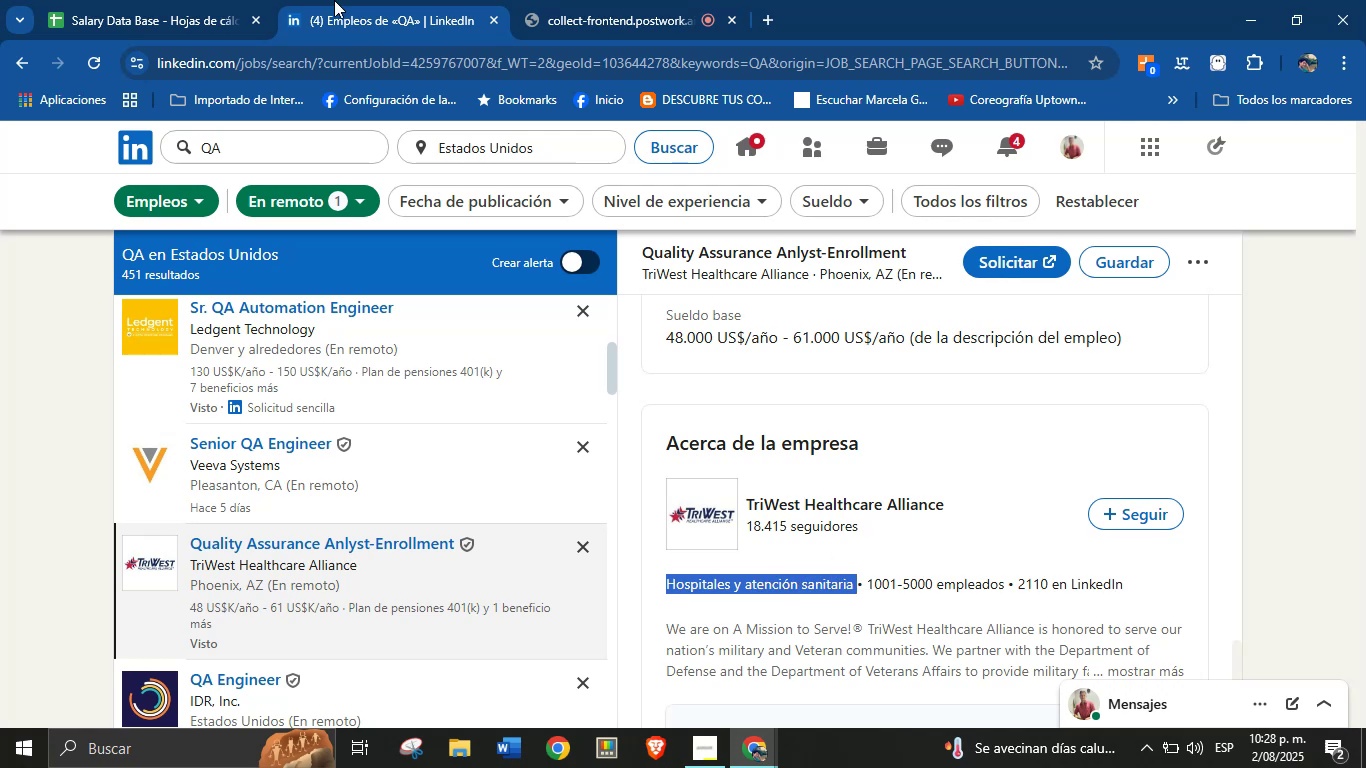 
left_click([197, 0])
 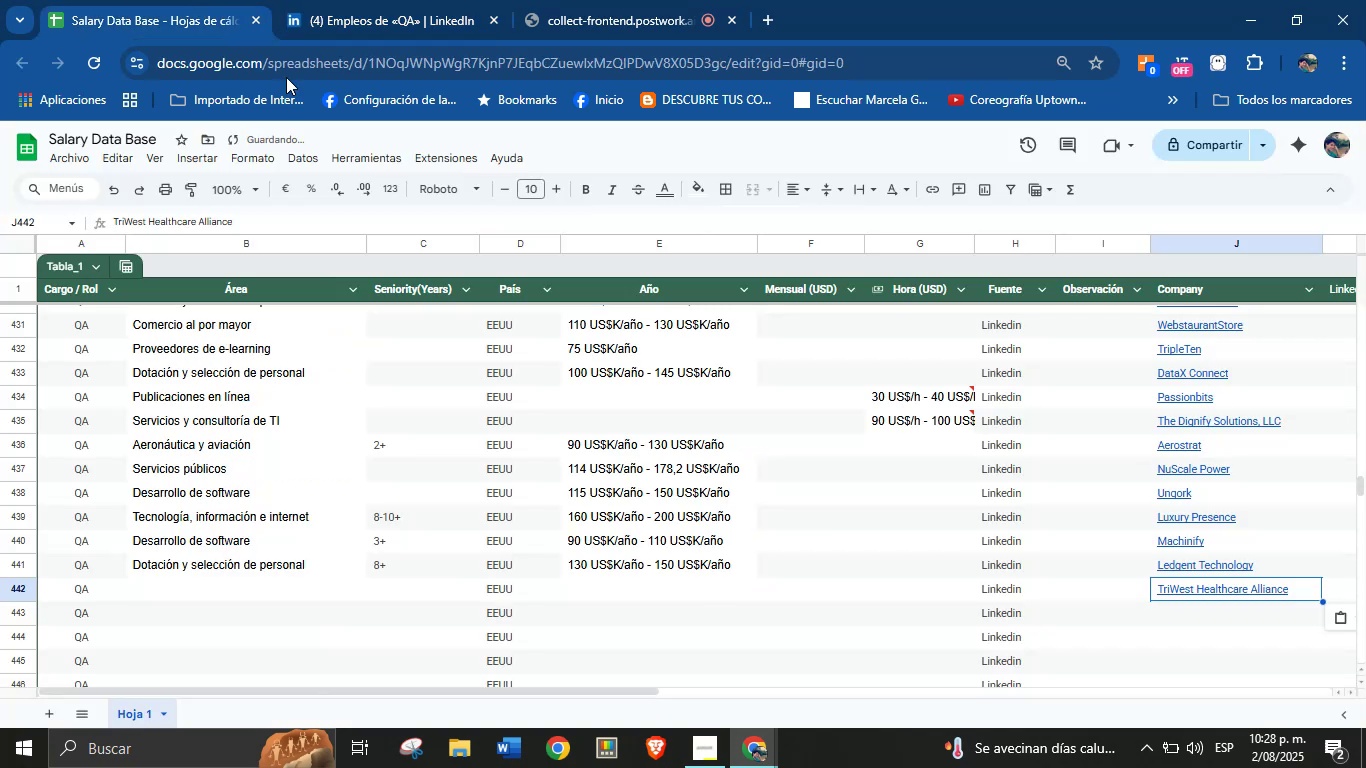 
left_click_drag(start_coordinate=[231, 584], to_coordinate=[225, 588])
 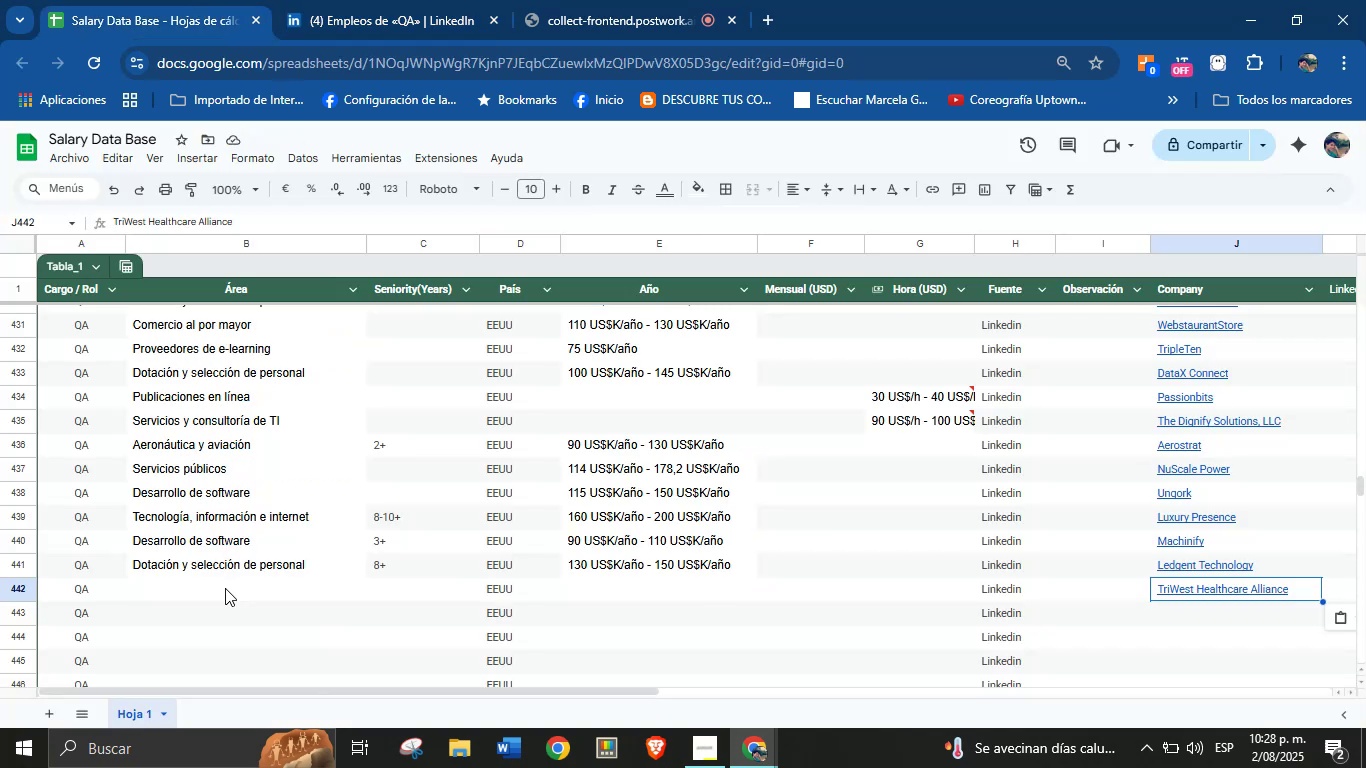 
key(Control+V)
 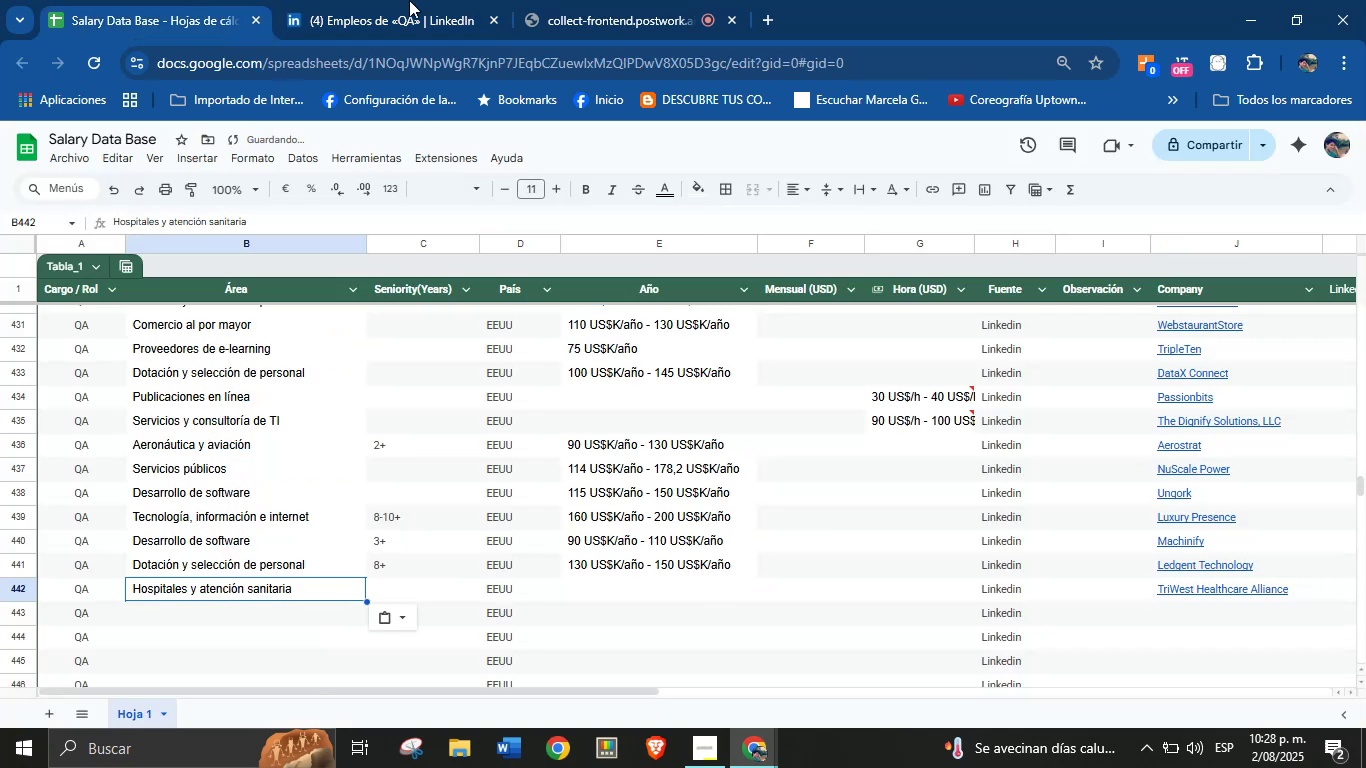 
left_click([383, 0])
 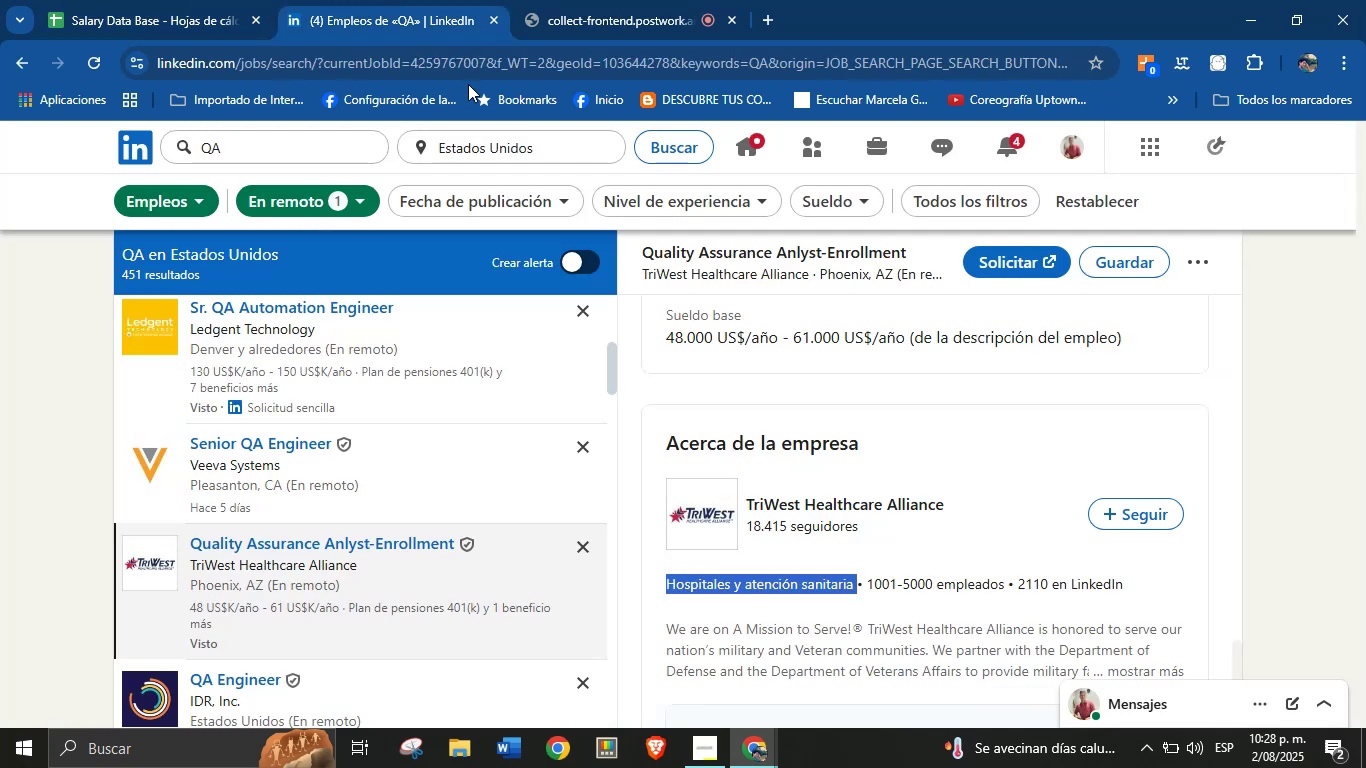 
scroll: coordinate [778, 510], scroll_direction: up, amount: 38.0
 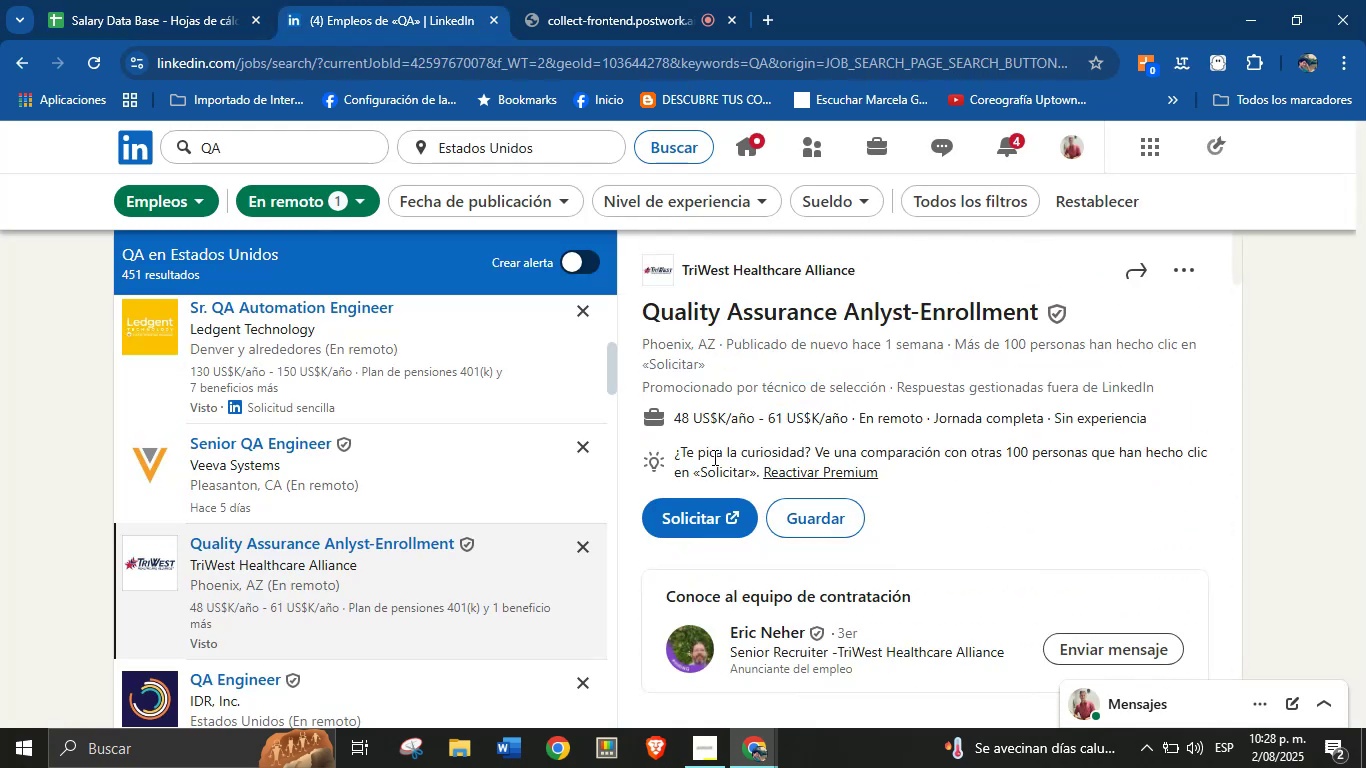 
left_click_drag(start_coordinate=[667, 411], to_coordinate=[857, 421])
 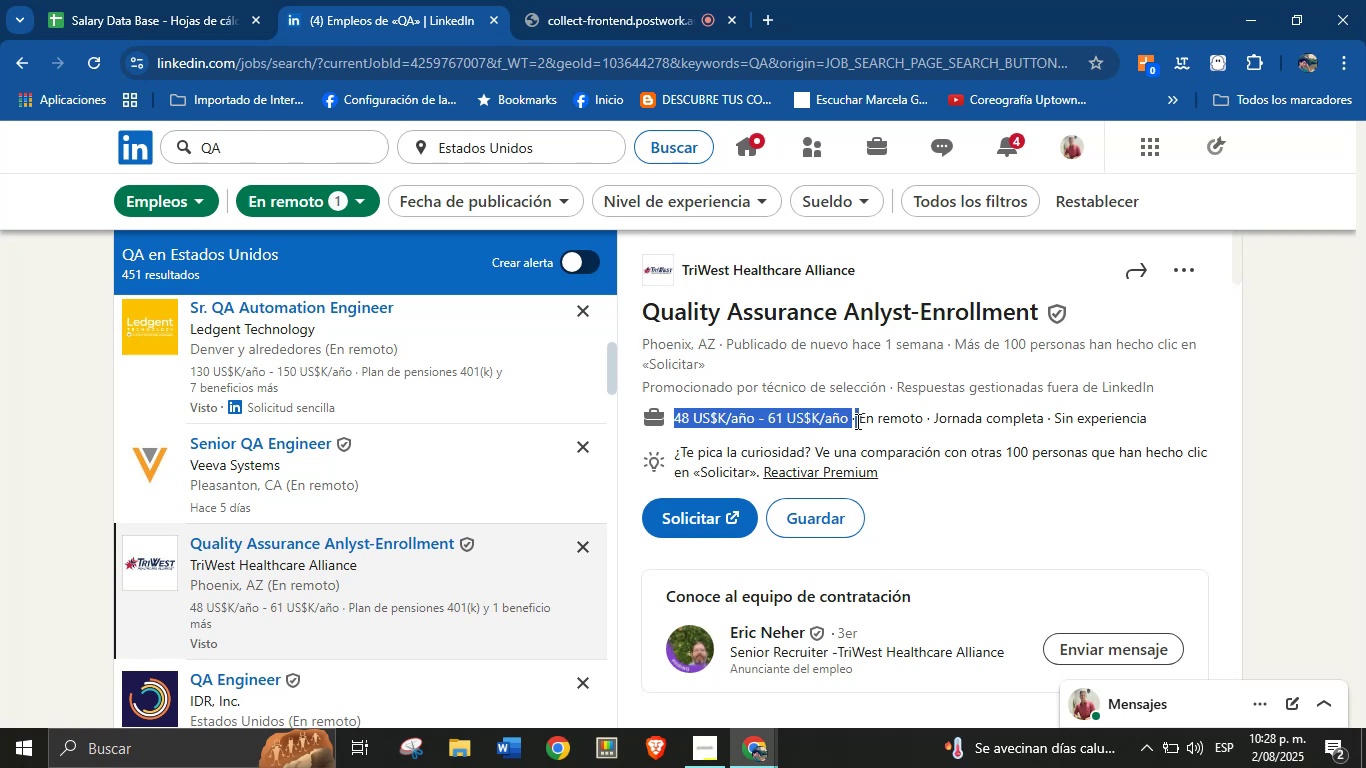 
key(Control+C)
 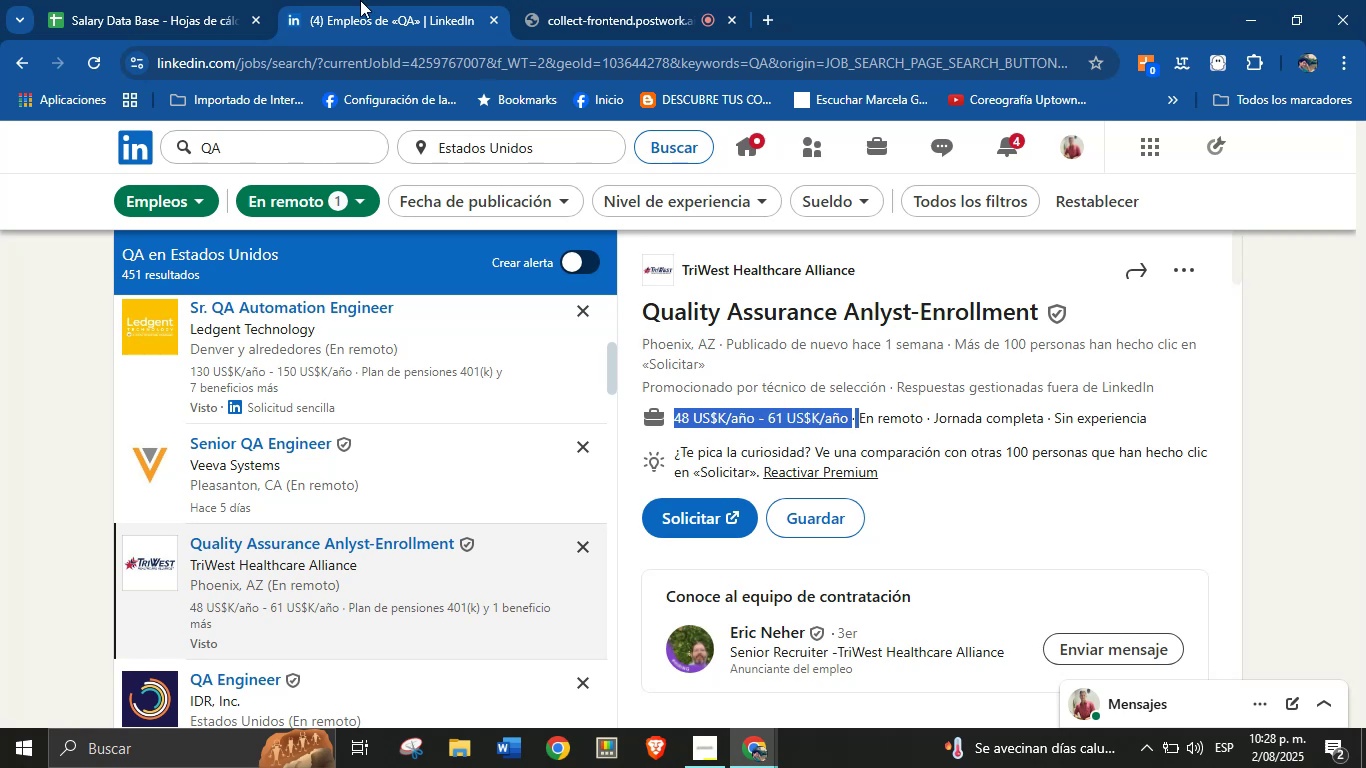 
left_click([211, 0])
 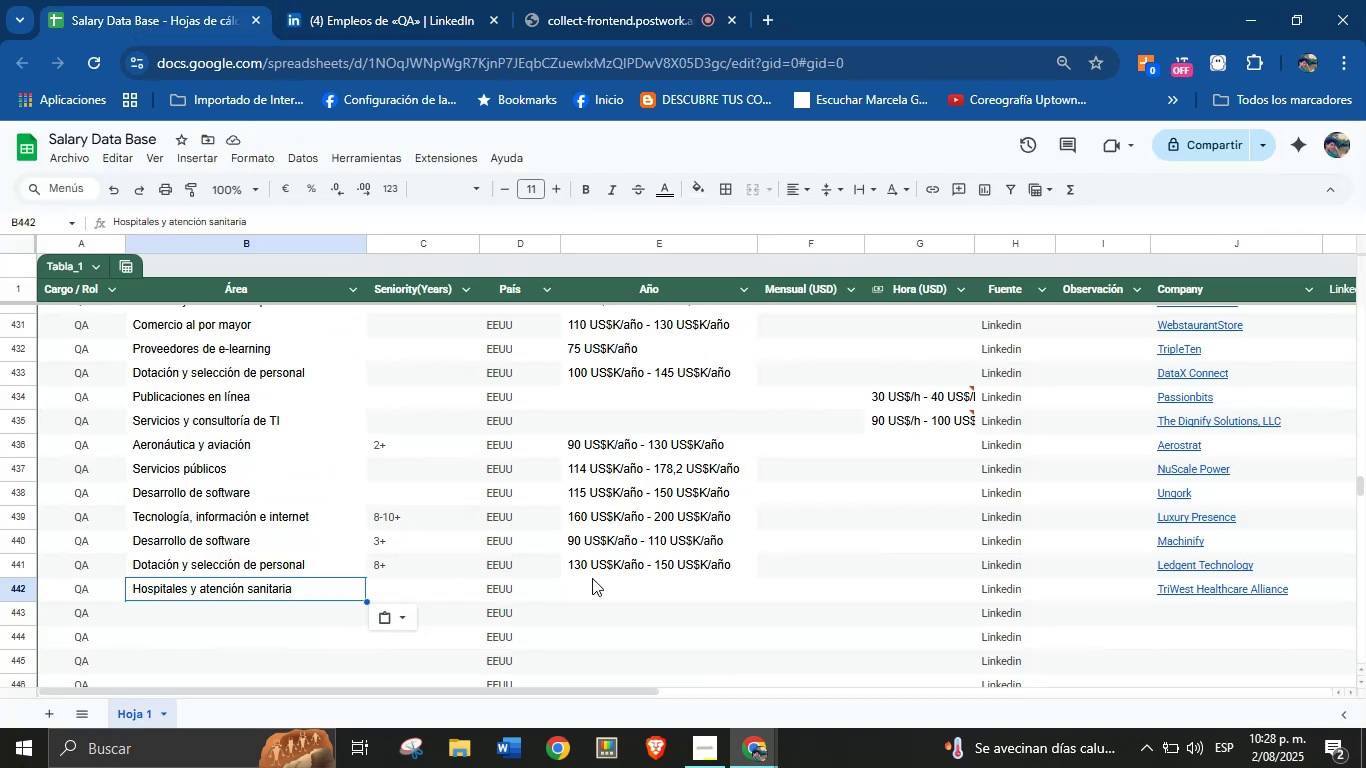 
left_click([593, 588])
 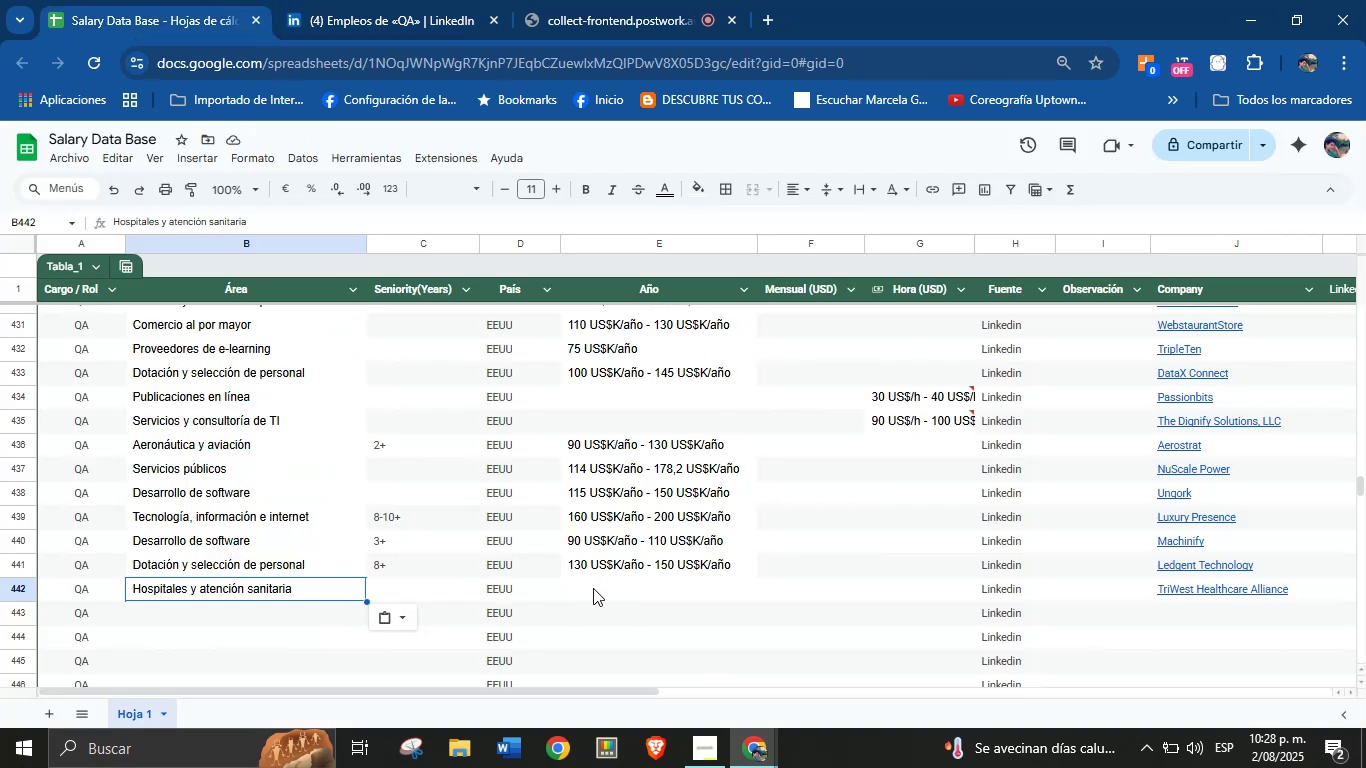 
key(Control+V)
 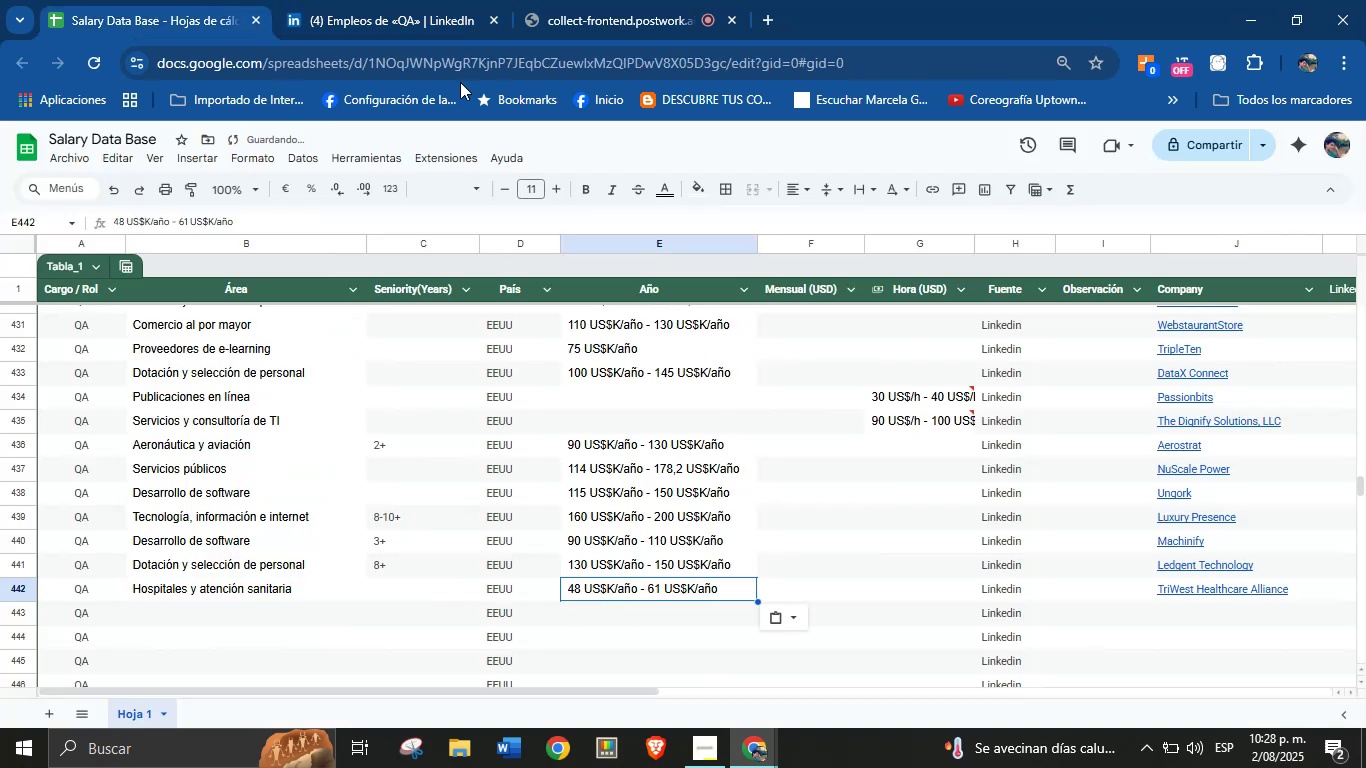 
left_click([438, 0])
 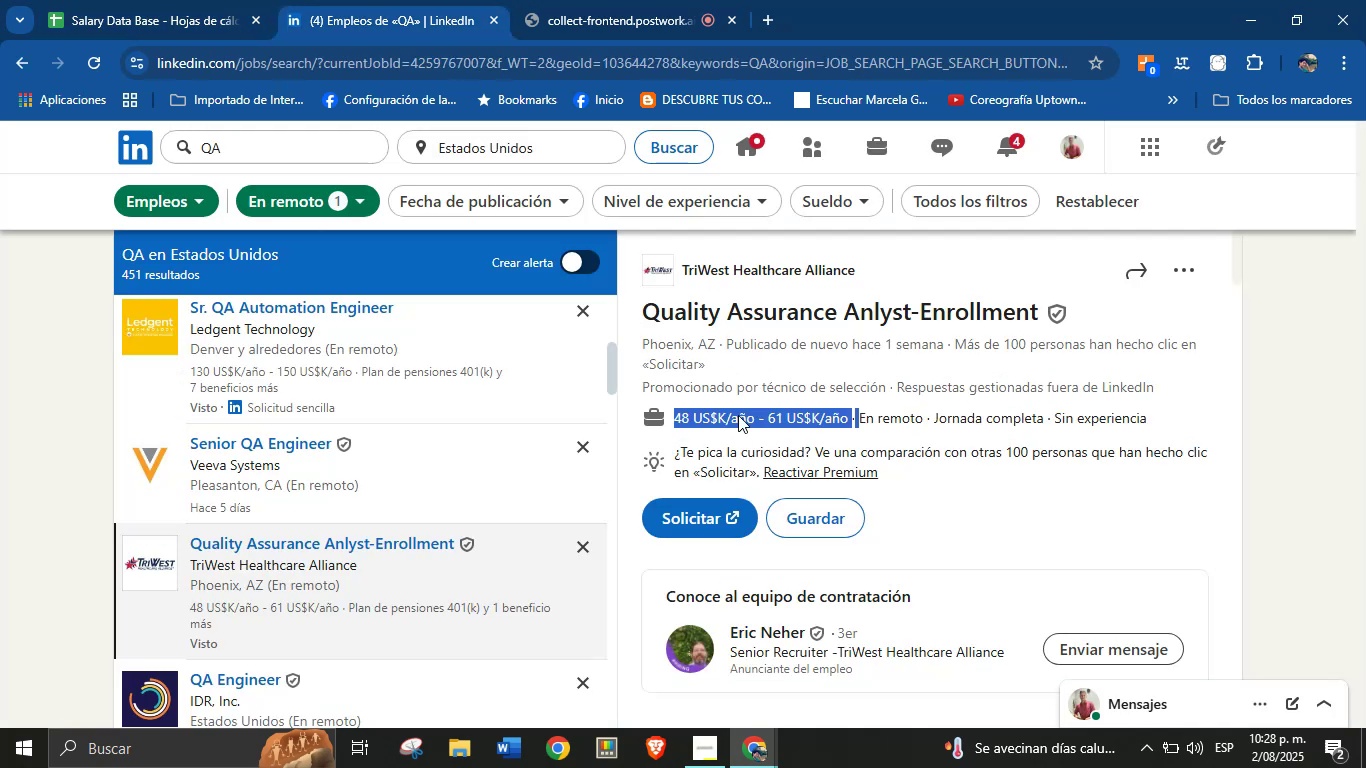 
scroll: coordinate [781, 510], scroll_direction: down, amount: 12.0
 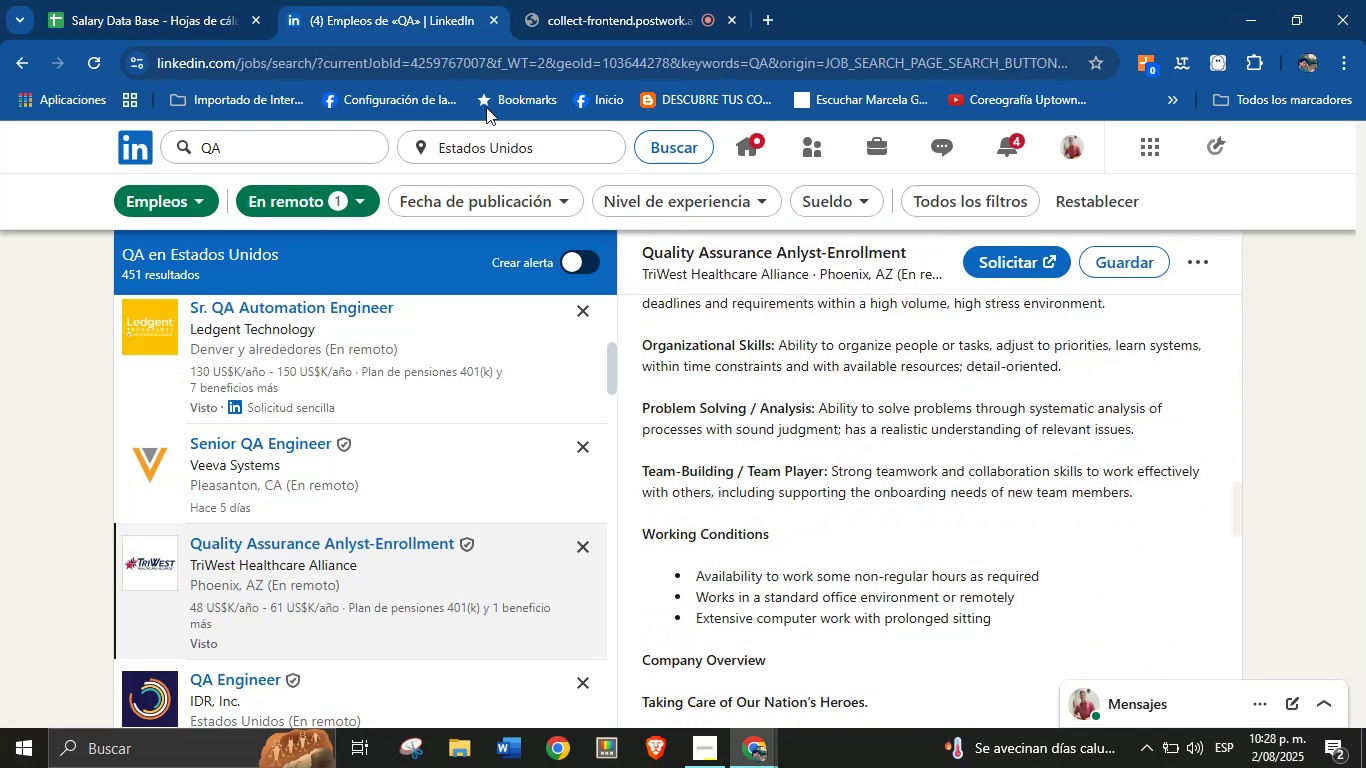 
left_click([615, 0])
 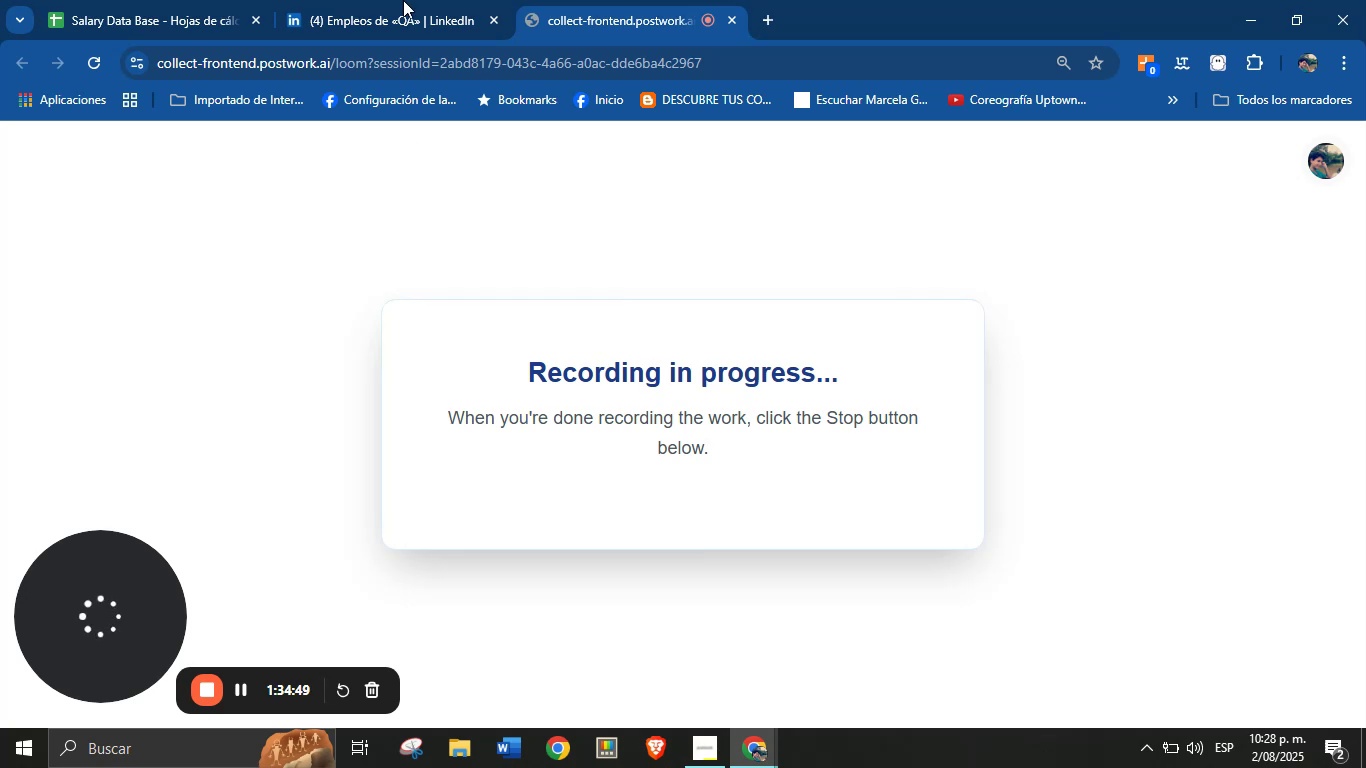 
left_click([389, 0])
 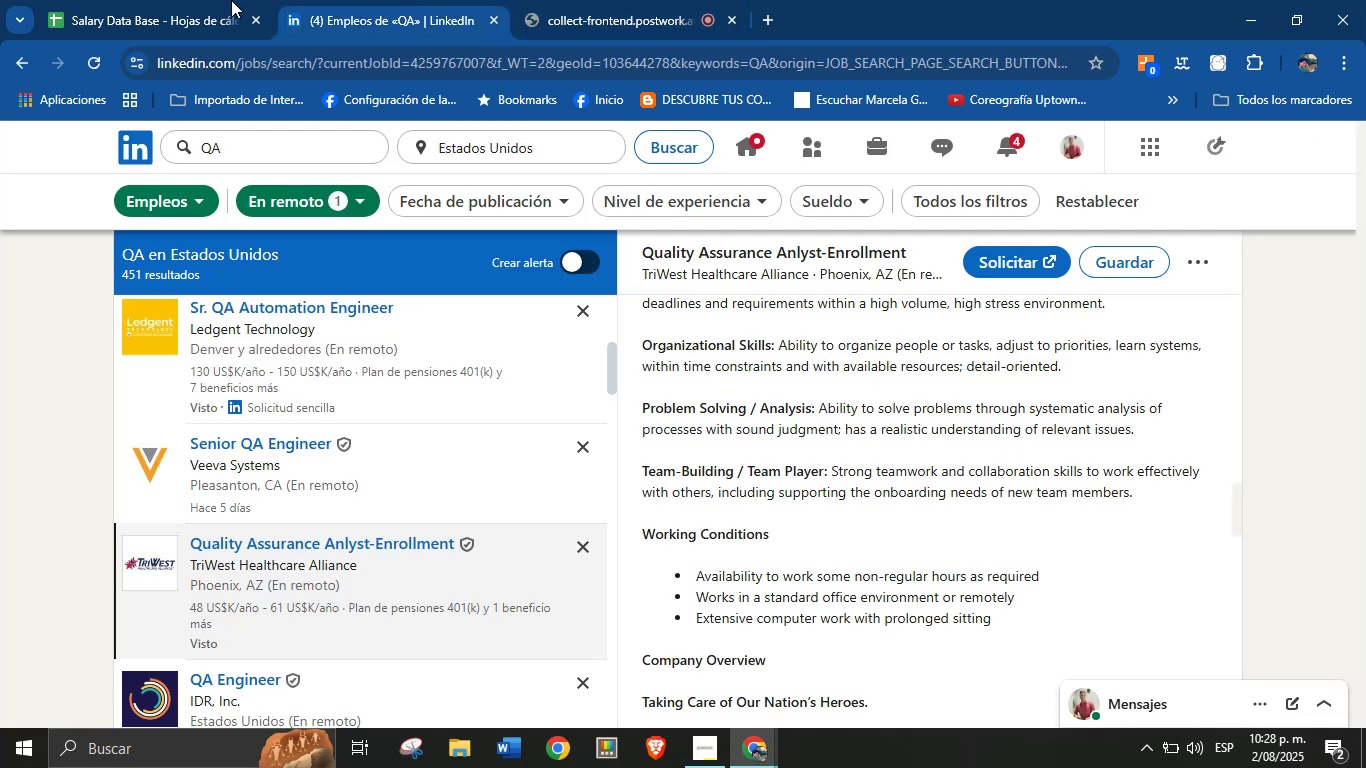 
left_click([200, 0])
 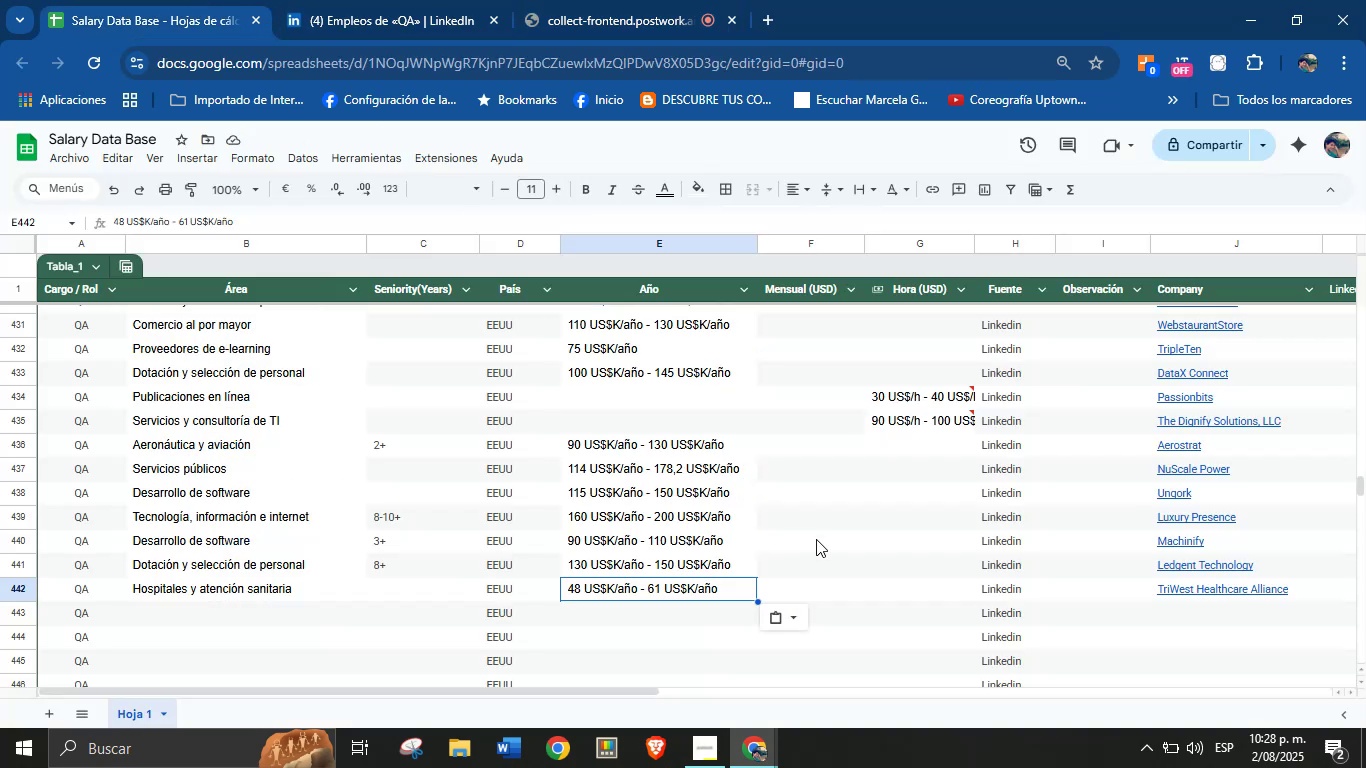 
left_click([447, 0])
 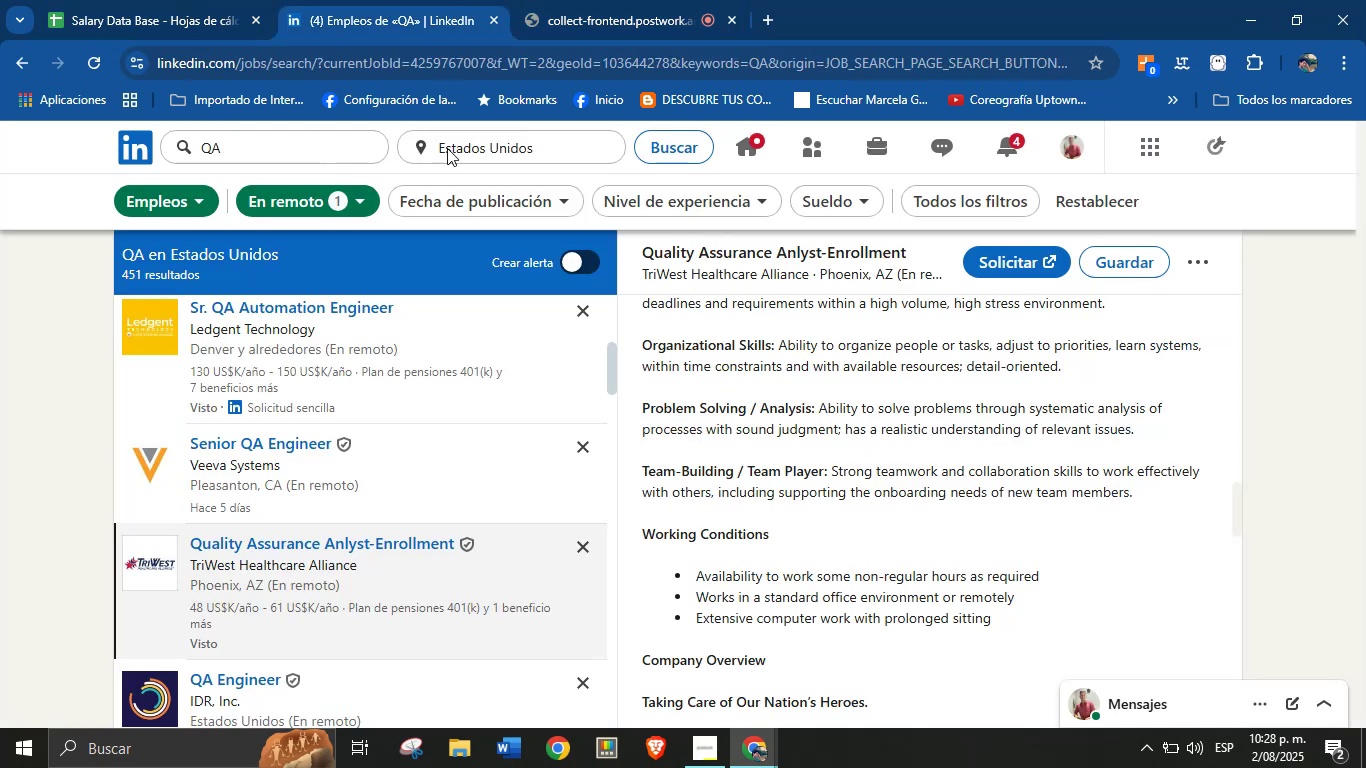 
scroll: coordinate [328, 502], scroll_direction: down, amount: 5.0
 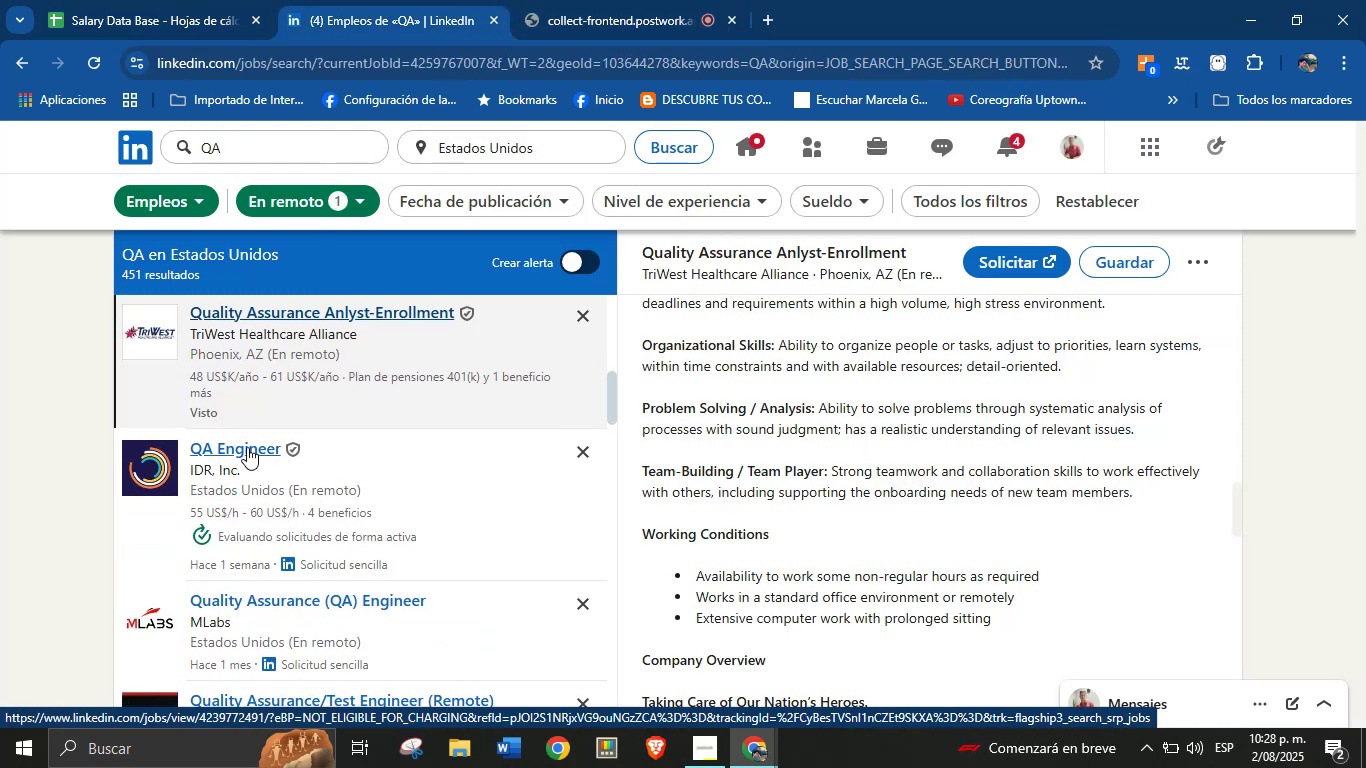 
left_click([247, 447])
 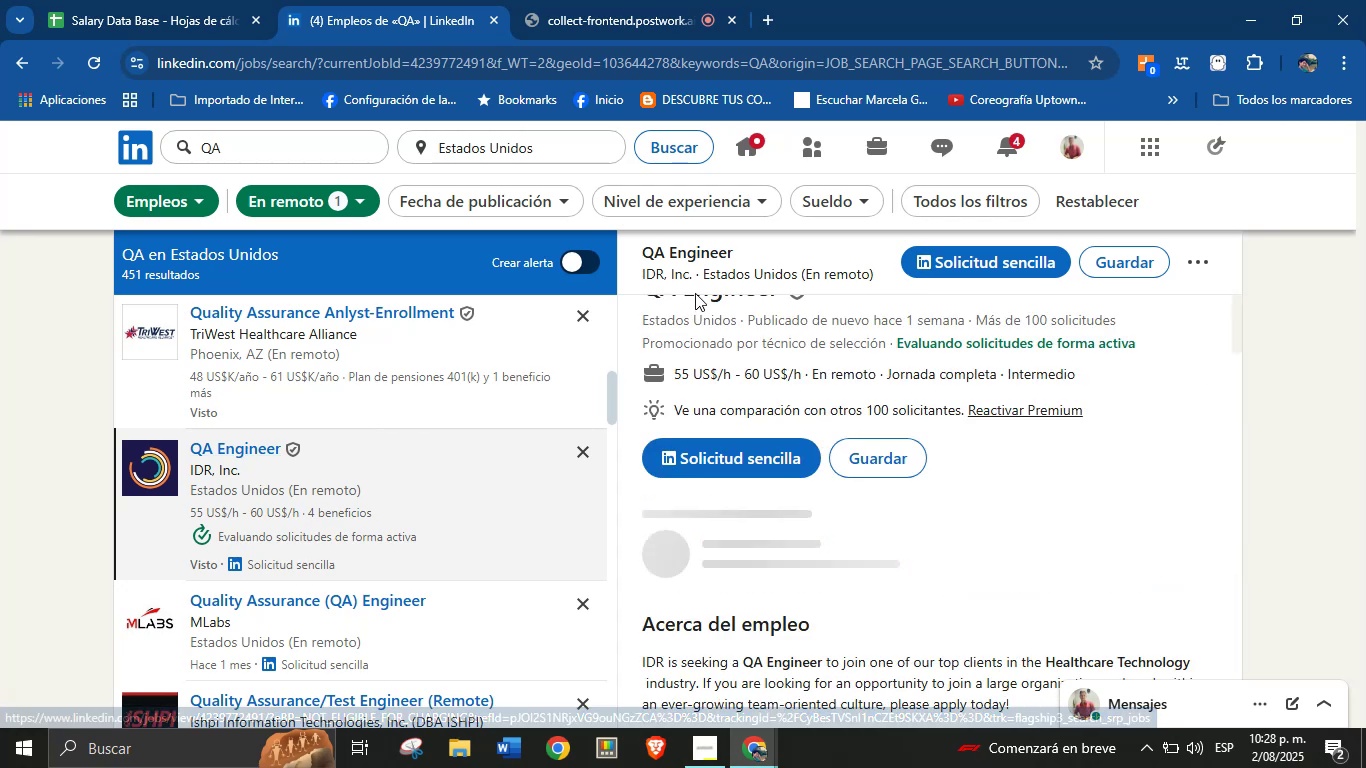 
scroll: coordinate [794, 441], scroll_direction: up, amount: 8.0
 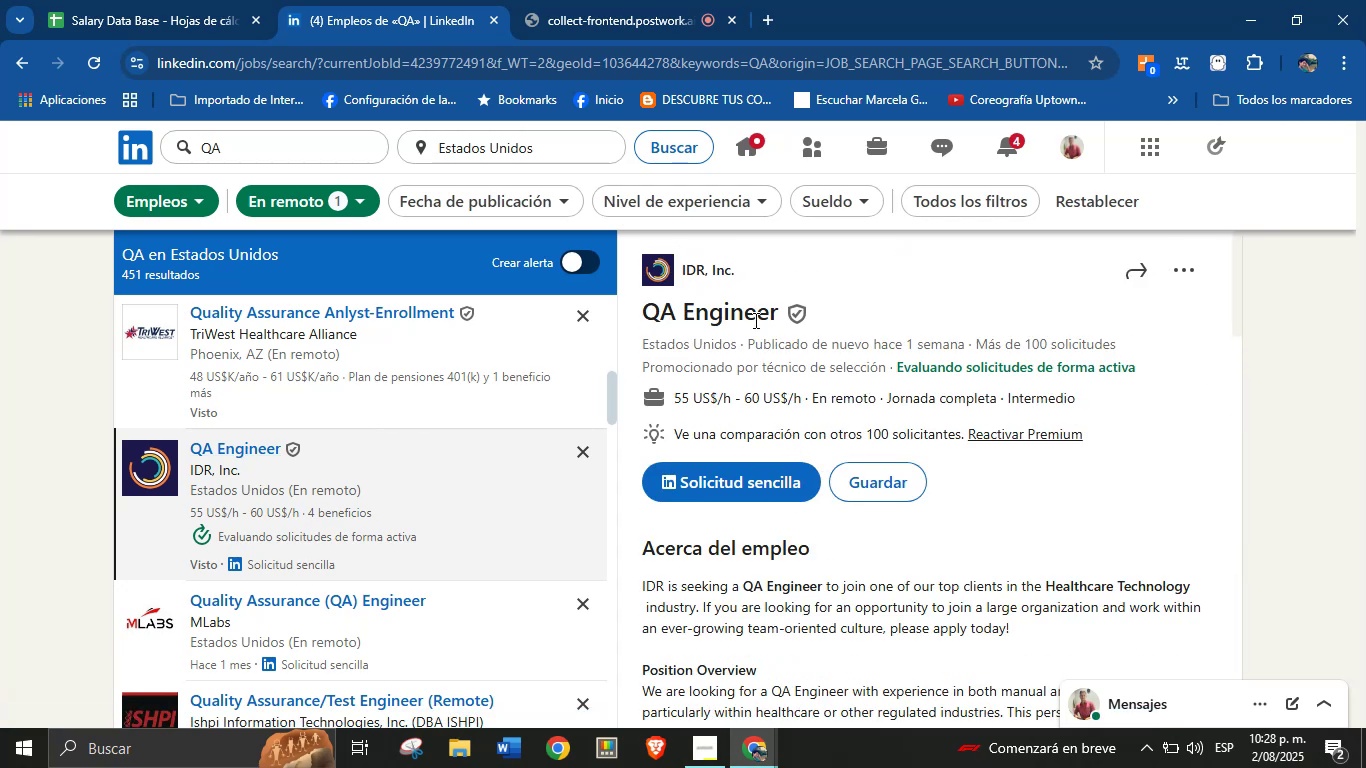 
left_click_drag(start_coordinate=[748, 272], to_coordinate=[682, 272])
 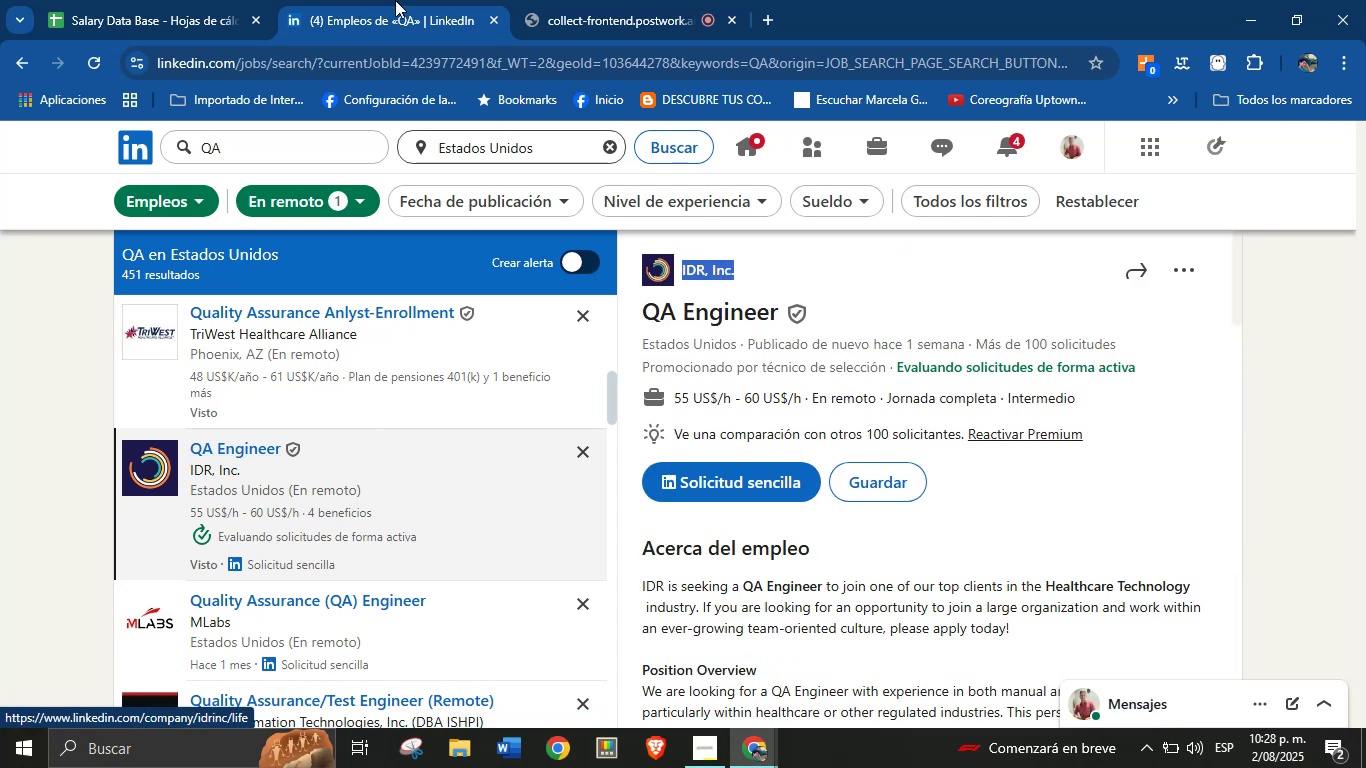 
key(Control+C)
 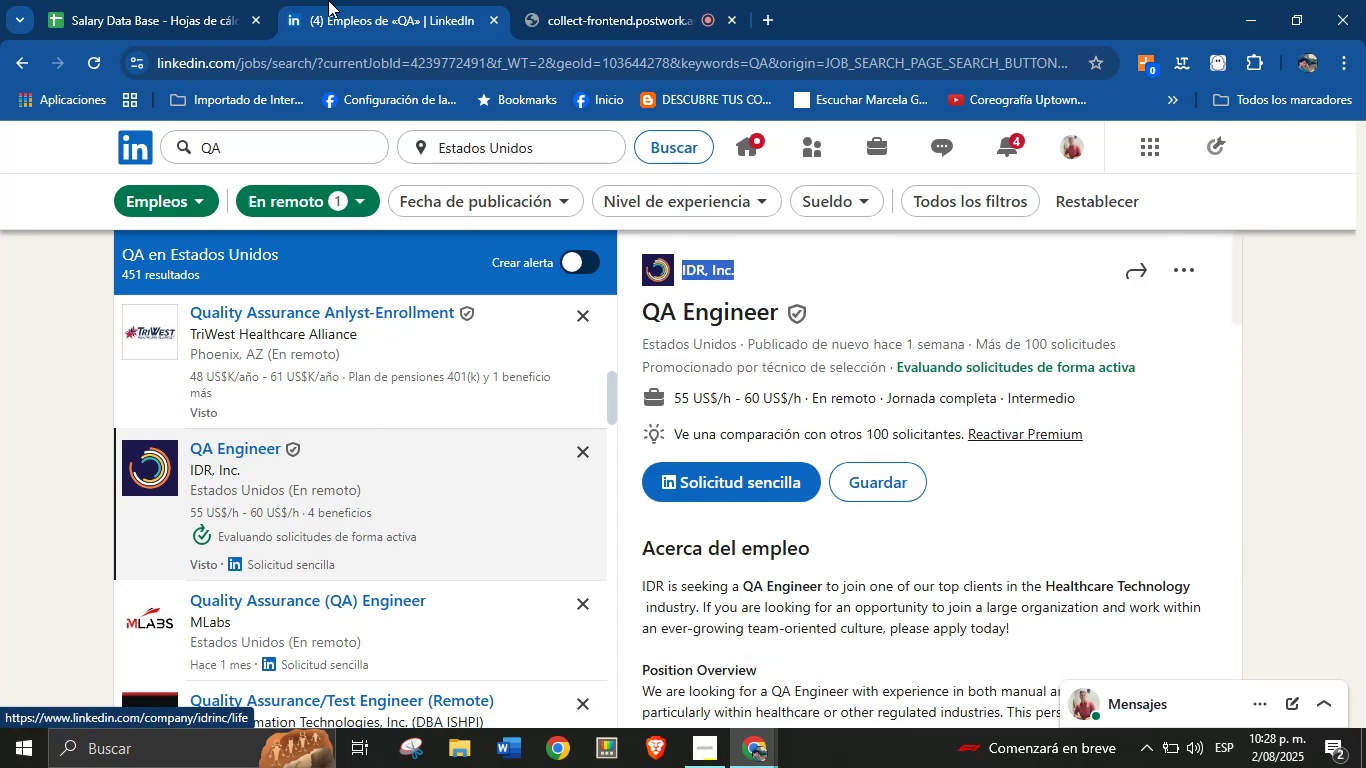 
left_click([237, 0])
 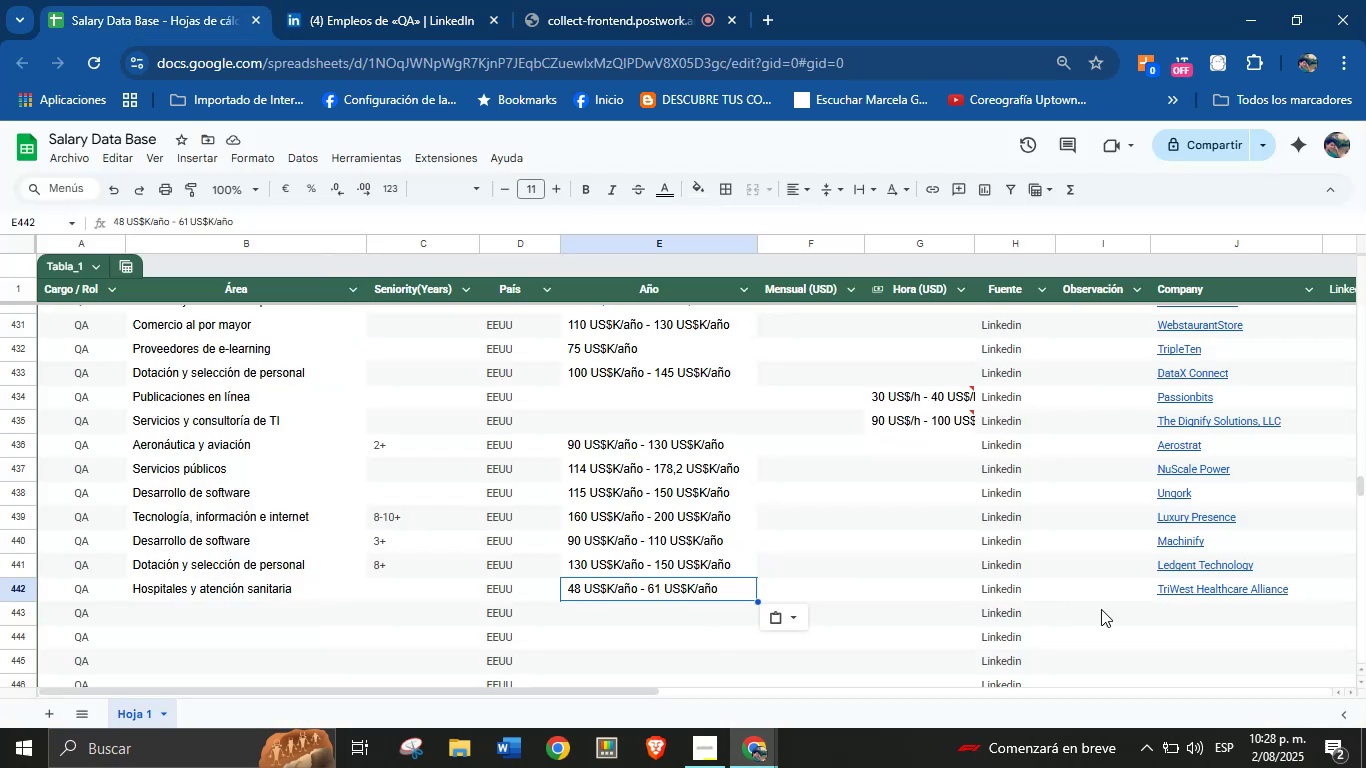 
left_click([1184, 611])
 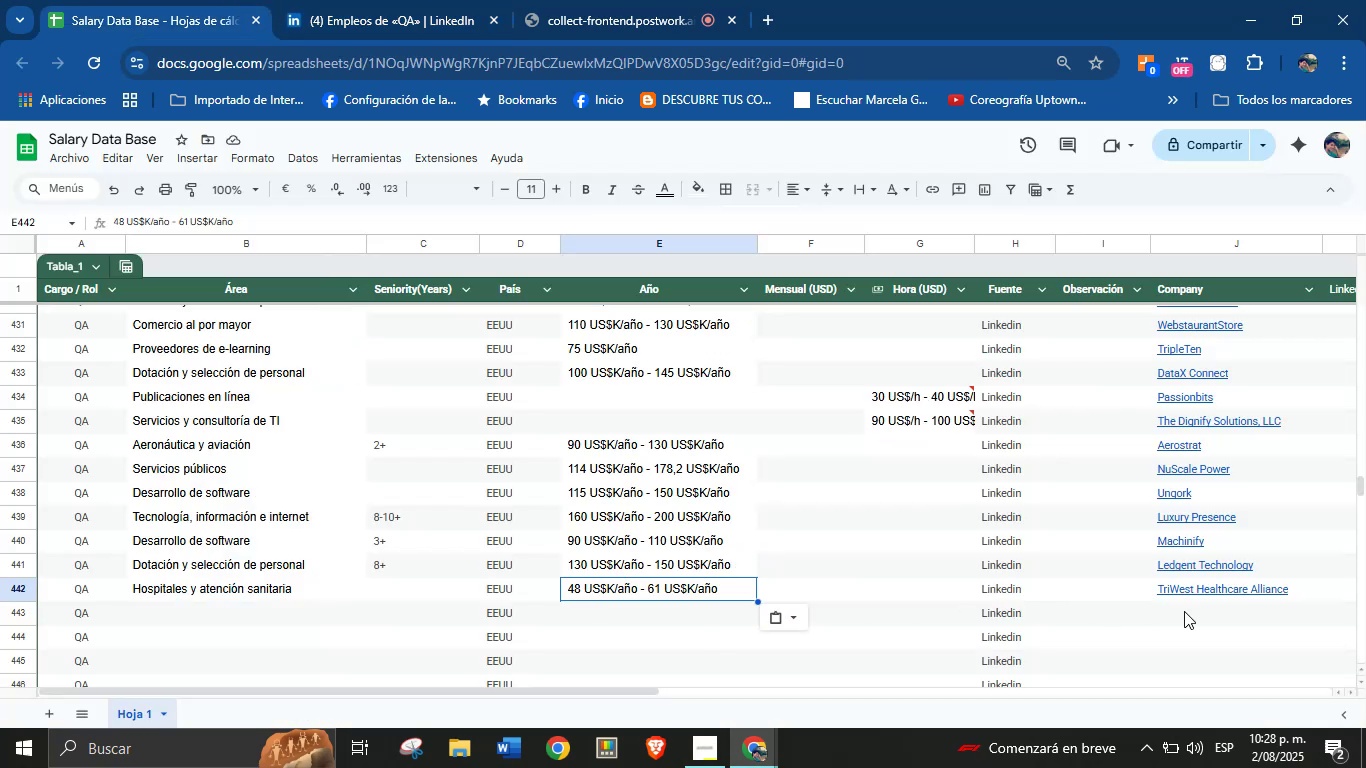 
key(Control+V)
 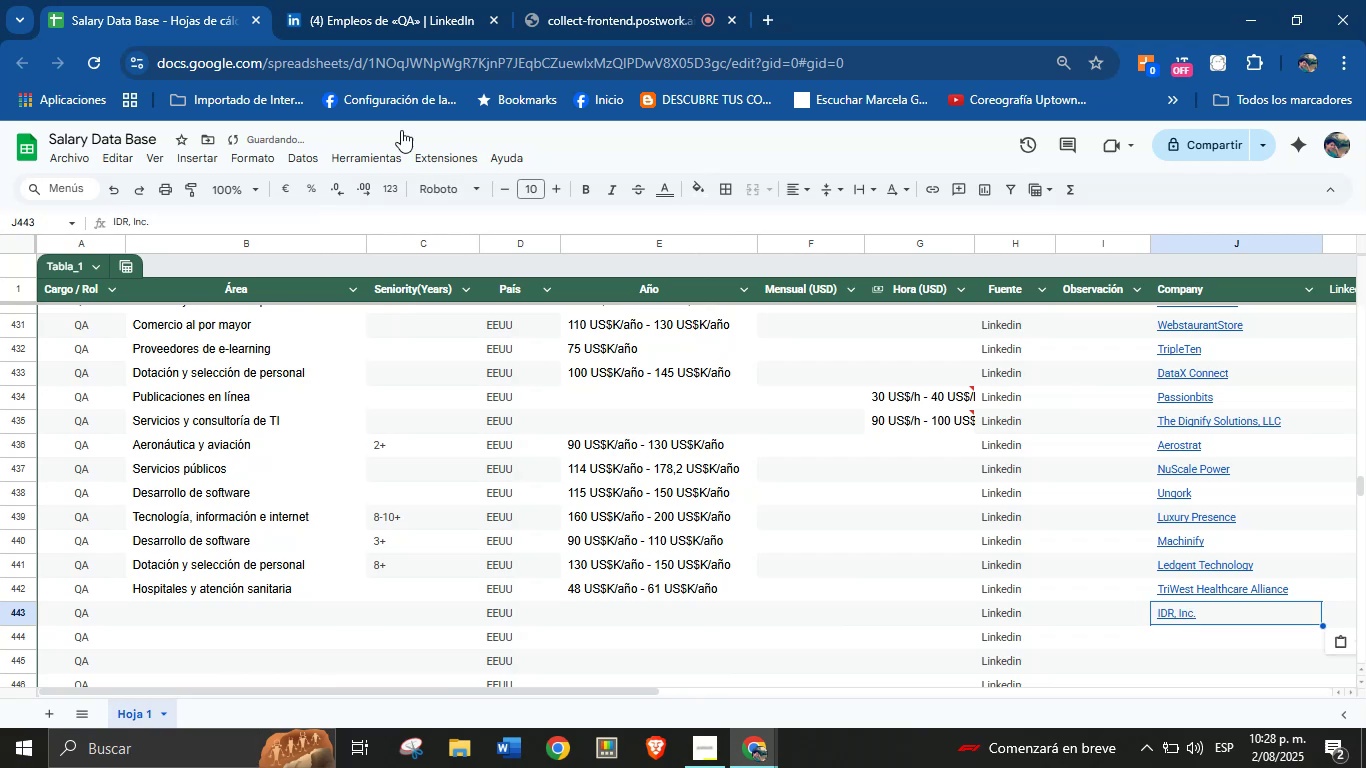 
left_click([392, 0])
 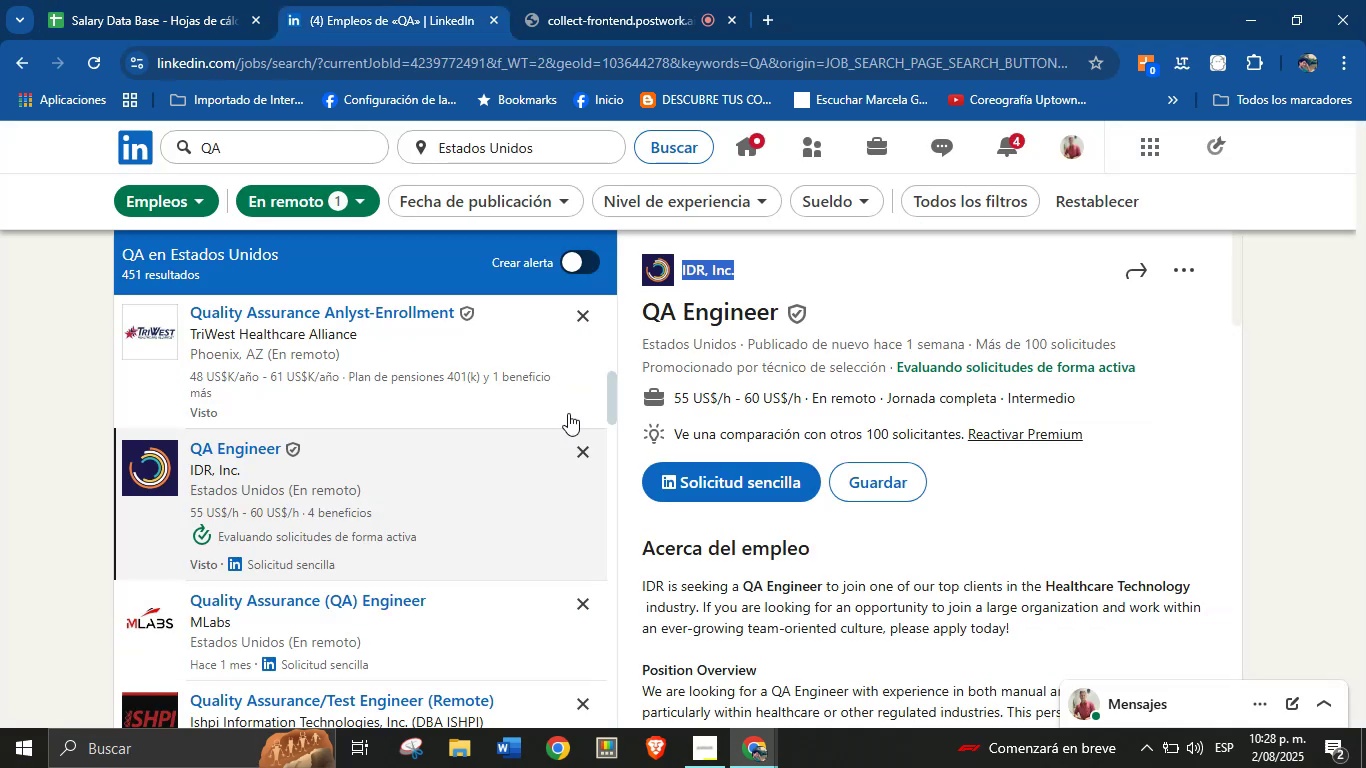 
scroll: coordinate [802, 531], scroll_direction: down, amount: 18.0
 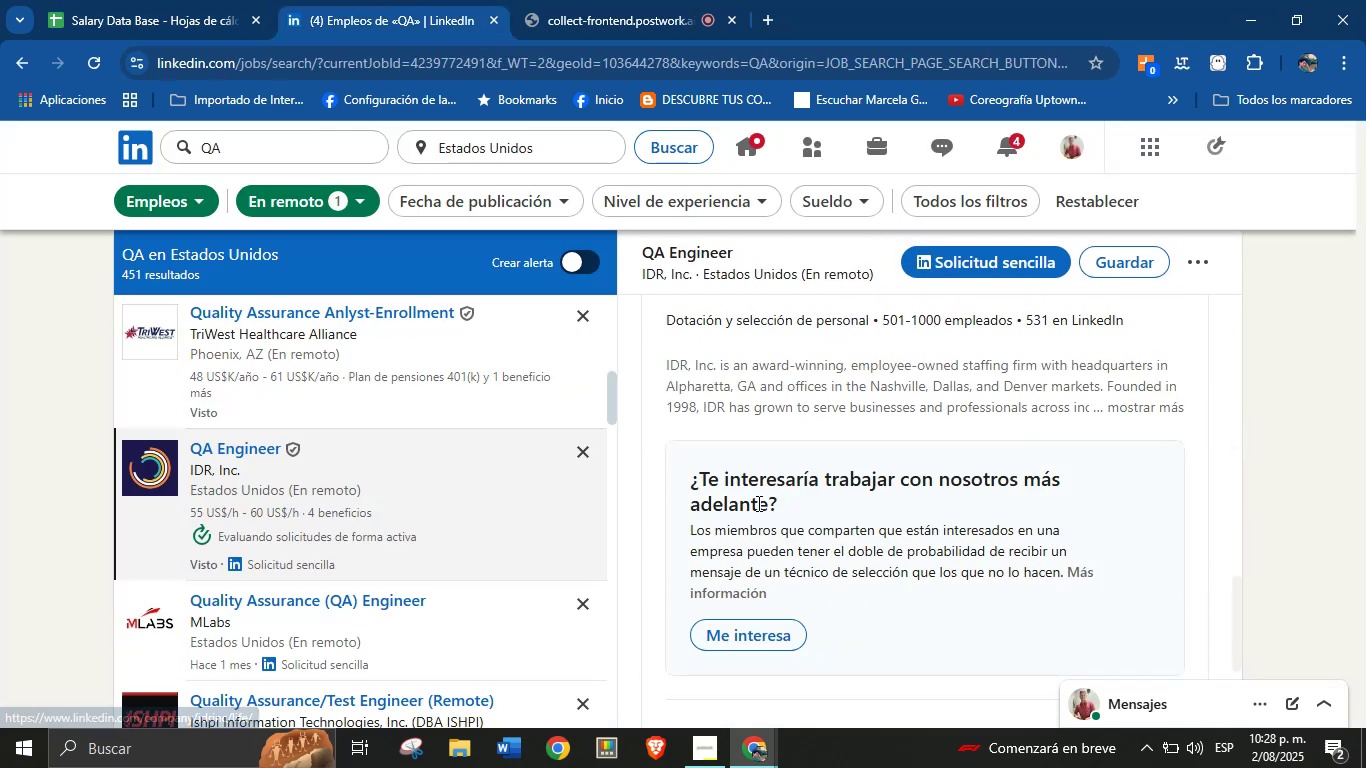 
scroll: coordinate [722, 449], scroll_direction: up, amount: 2.0
 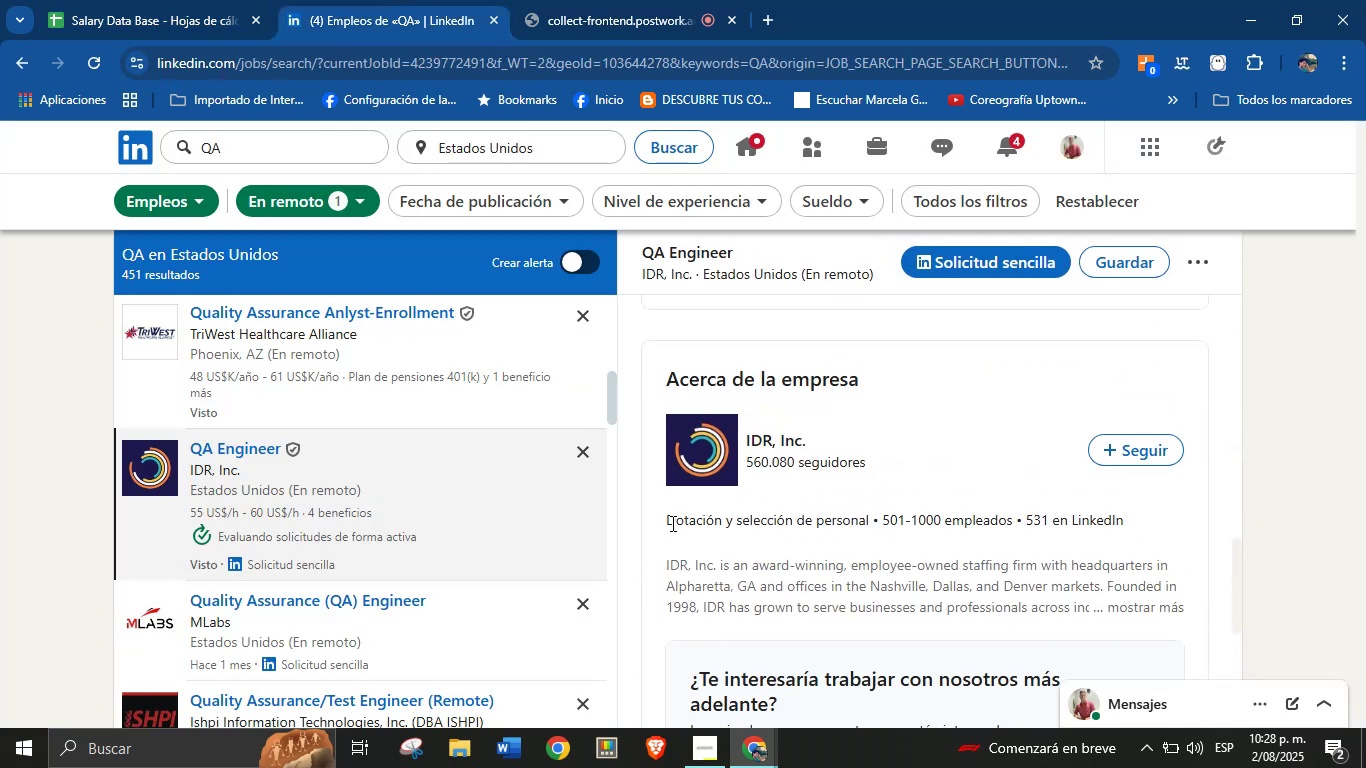 
left_click([671, 523])
 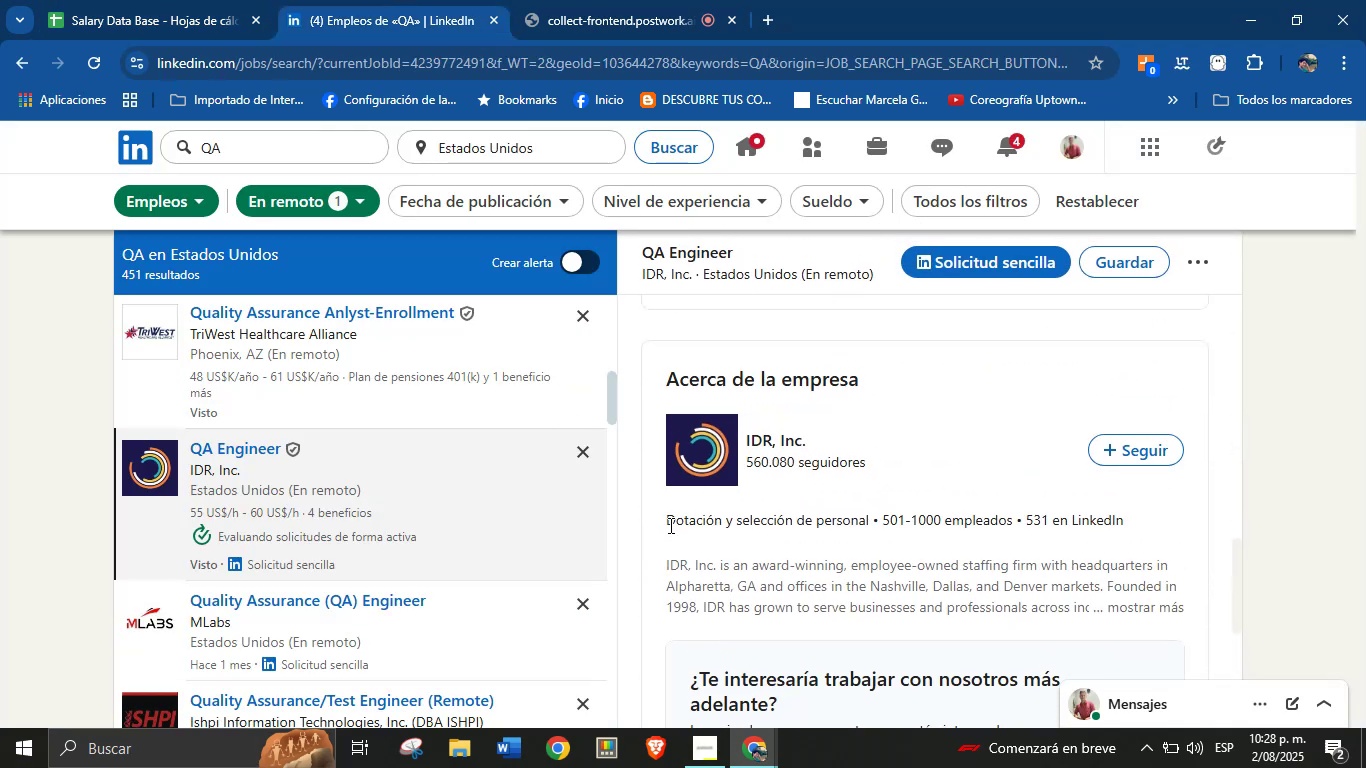 
left_click_drag(start_coordinate=[665, 522], to_coordinate=[874, 526])
 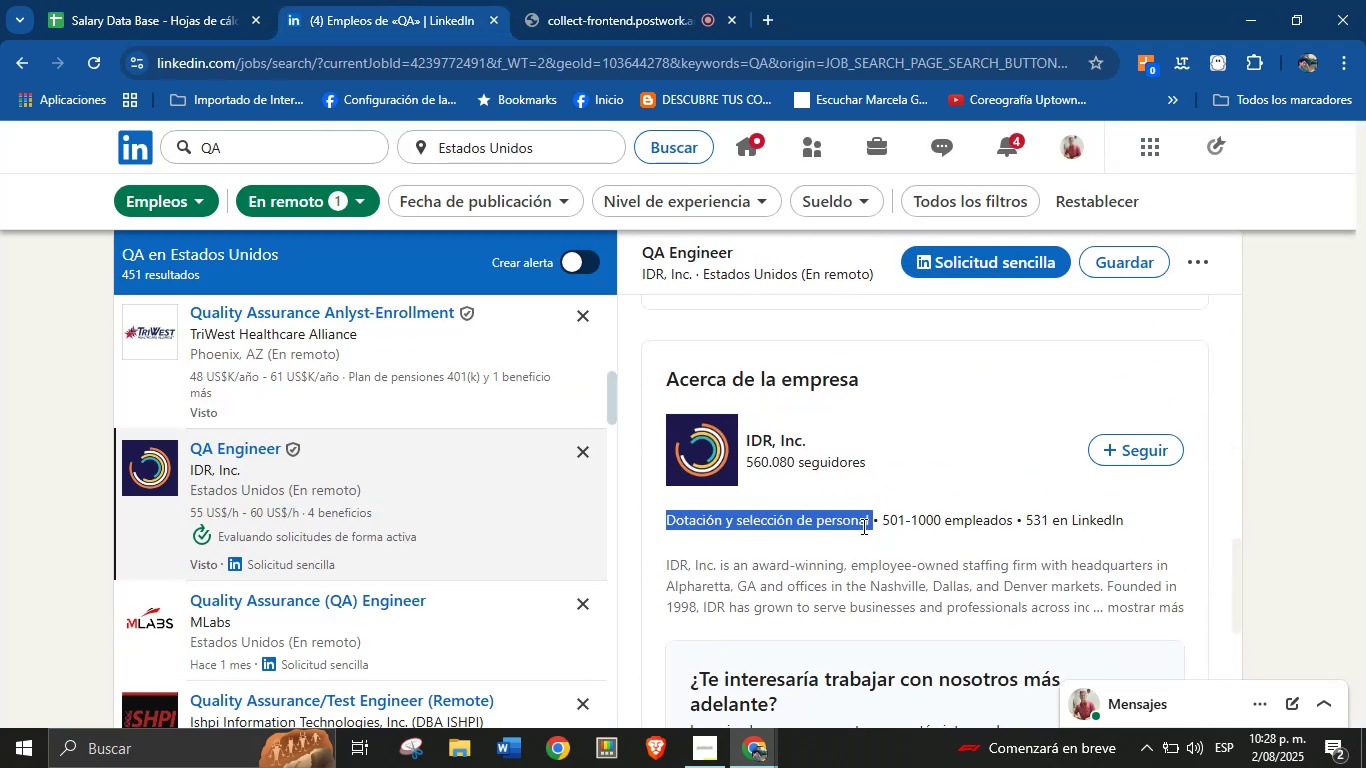 
key(Control+C)
 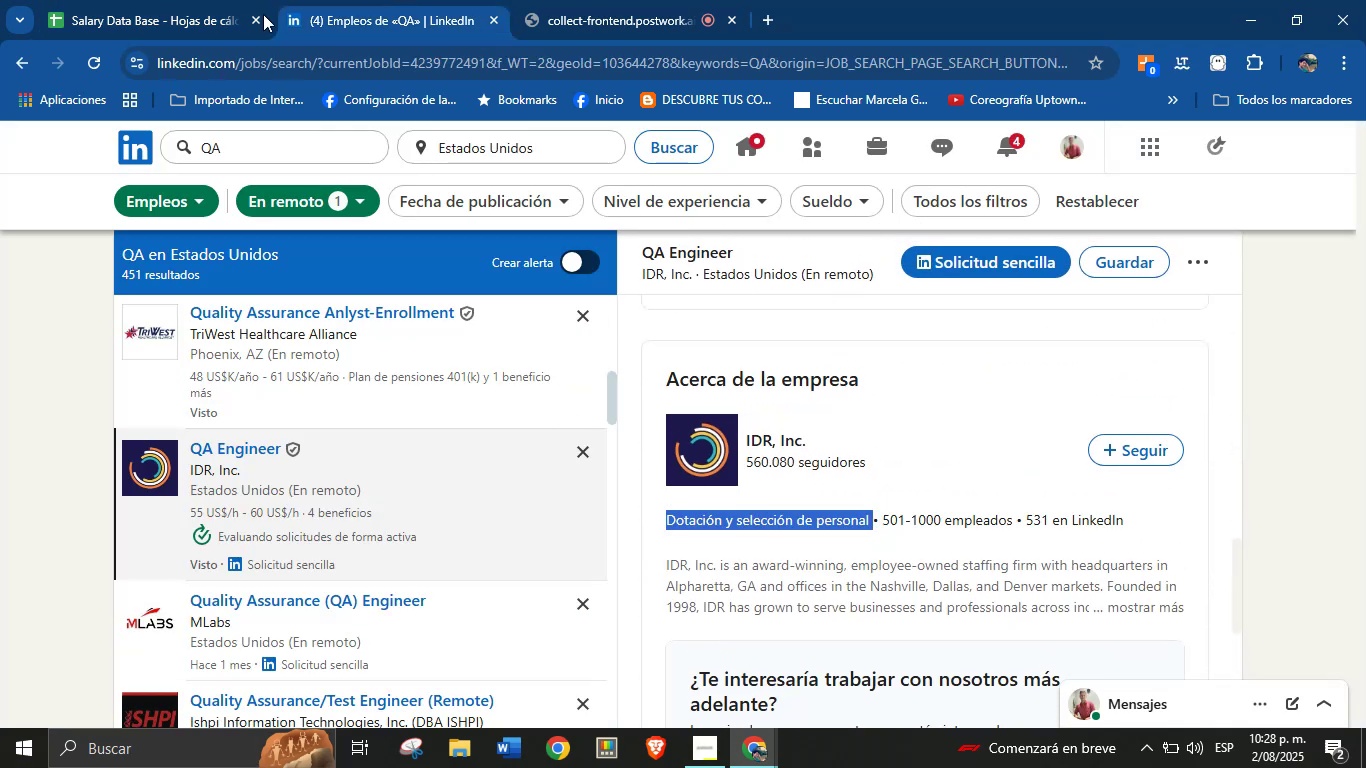 
left_click([207, 0])
 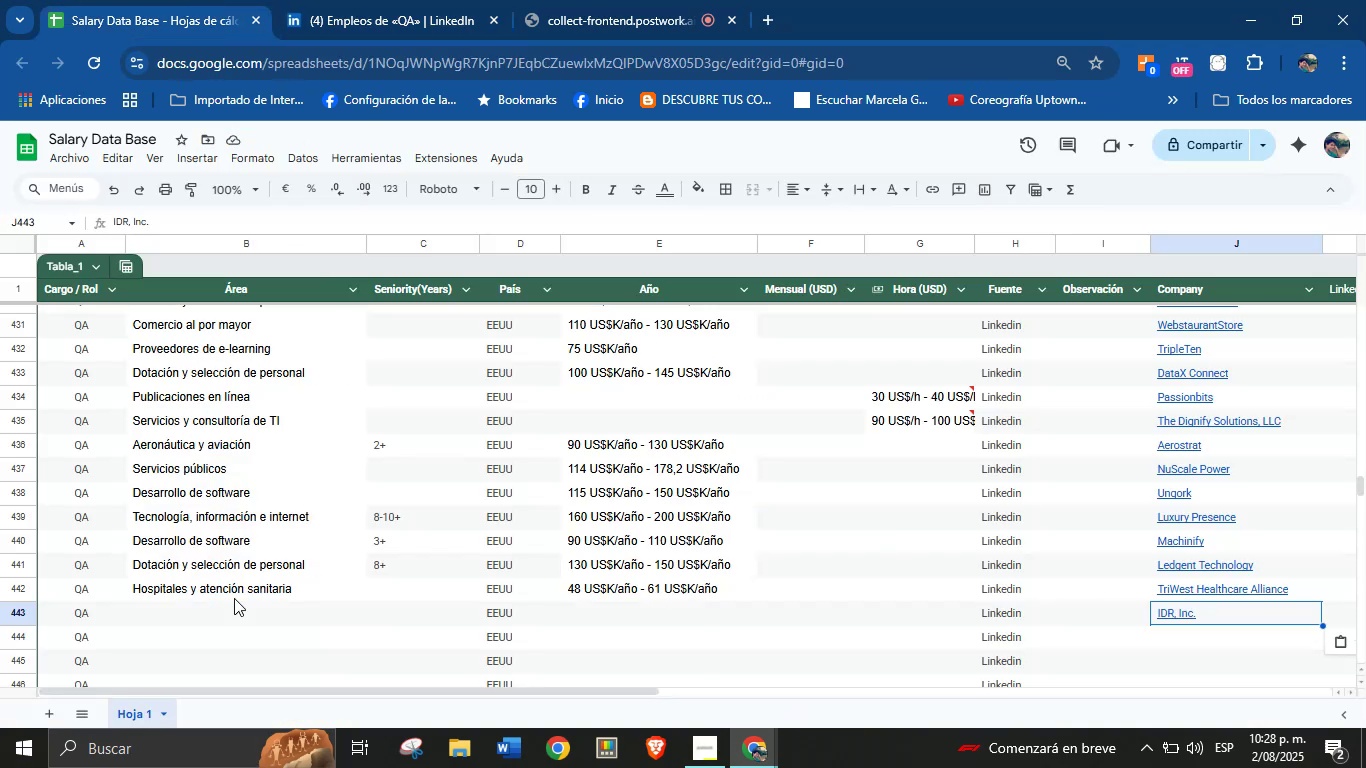 
left_click([223, 616])
 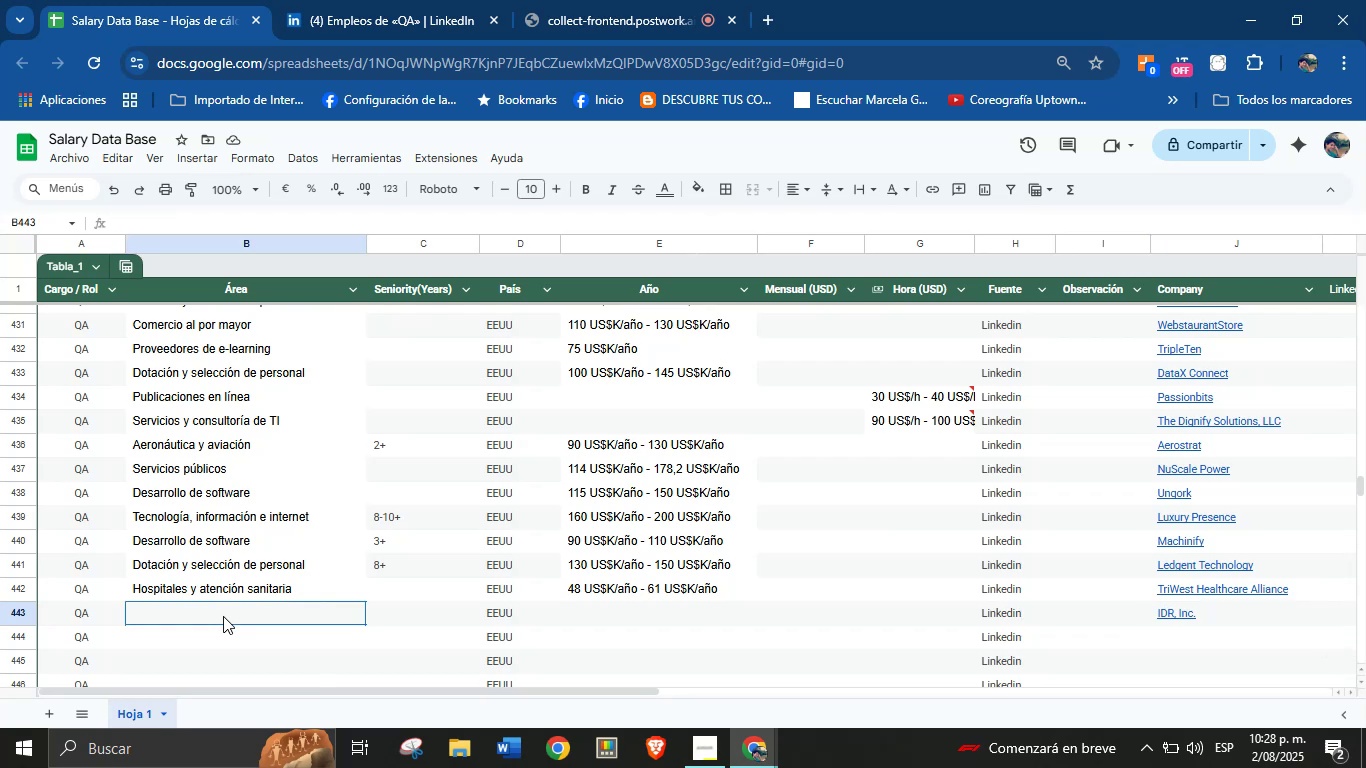 
key(Control+V)
 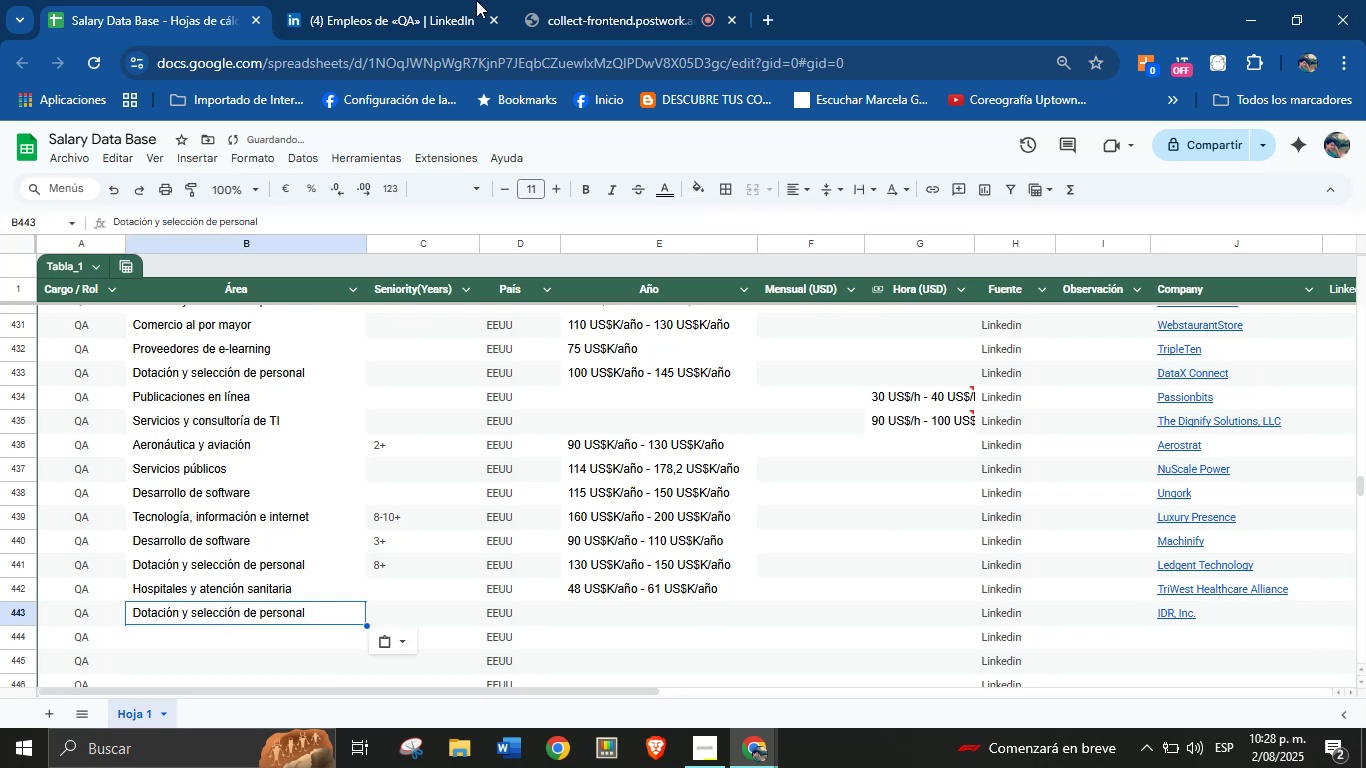 
left_click([464, 0])
 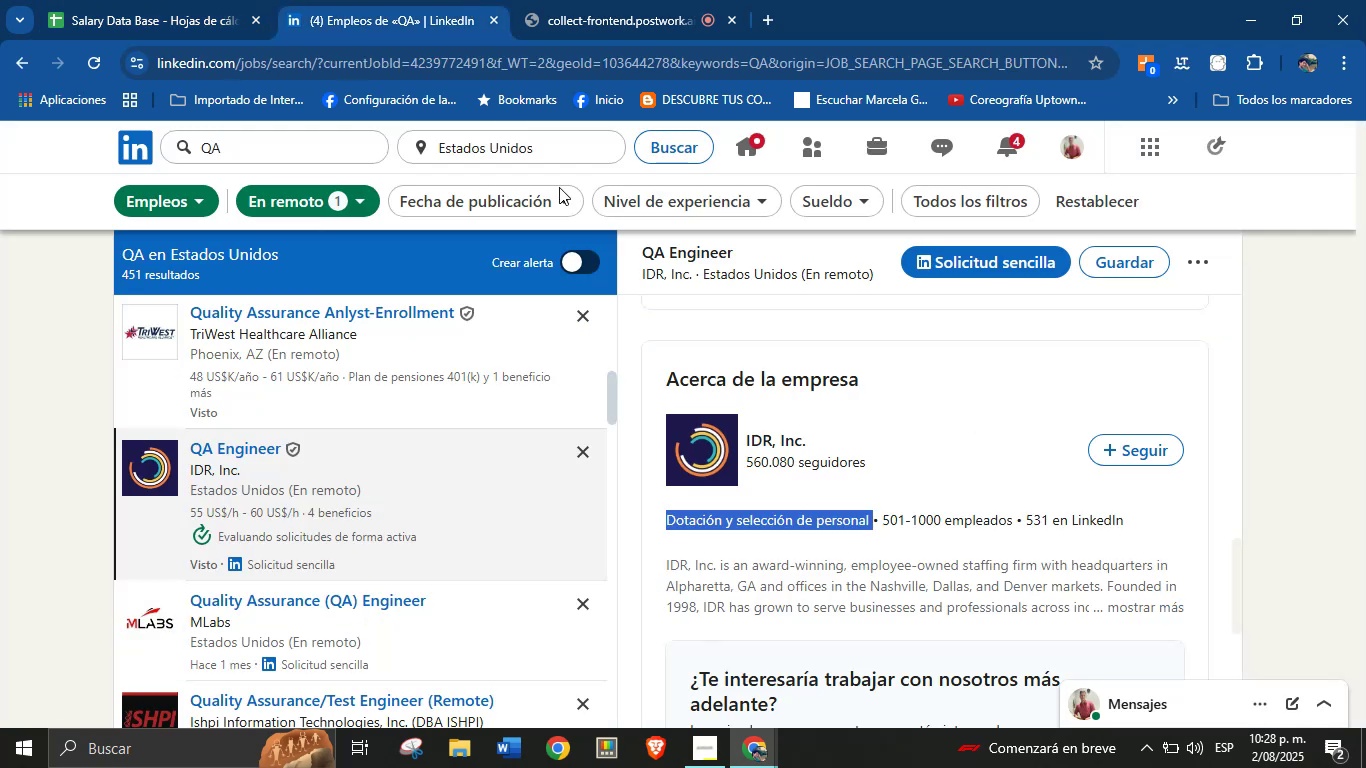 
scroll: coordinate [809, 510], scroll_direction: up, amount: 11.0
 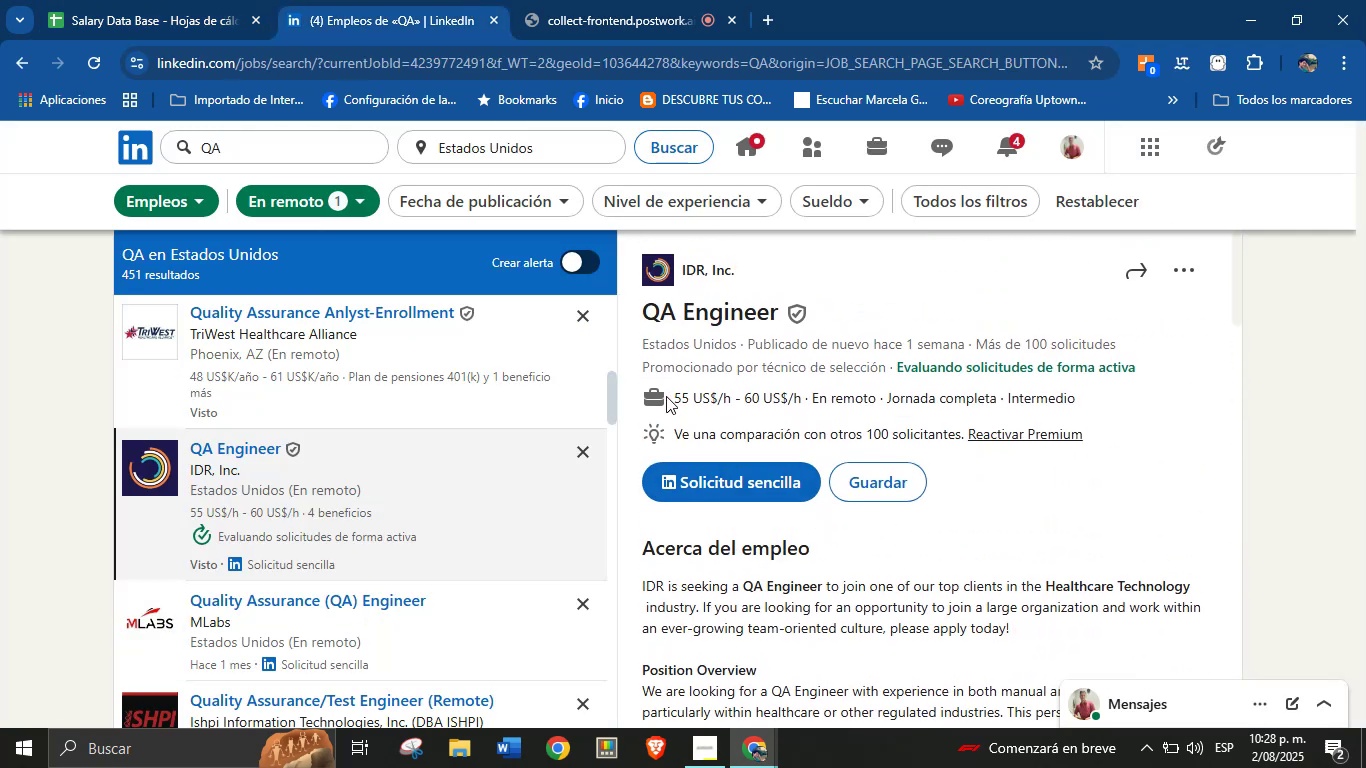 
left_click_drag(start_coordinate=[674, 396], to_coordinate=[810, 400])
 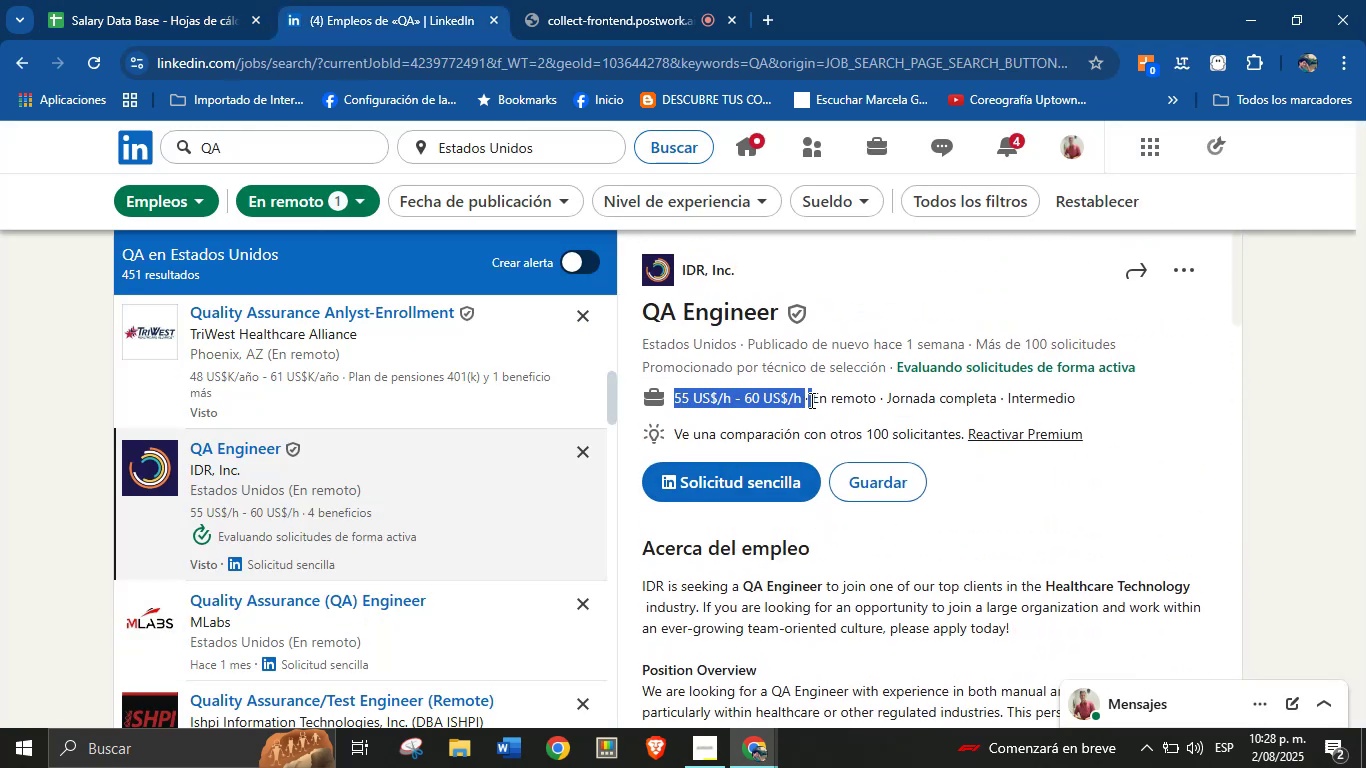 
key(Control+C)
 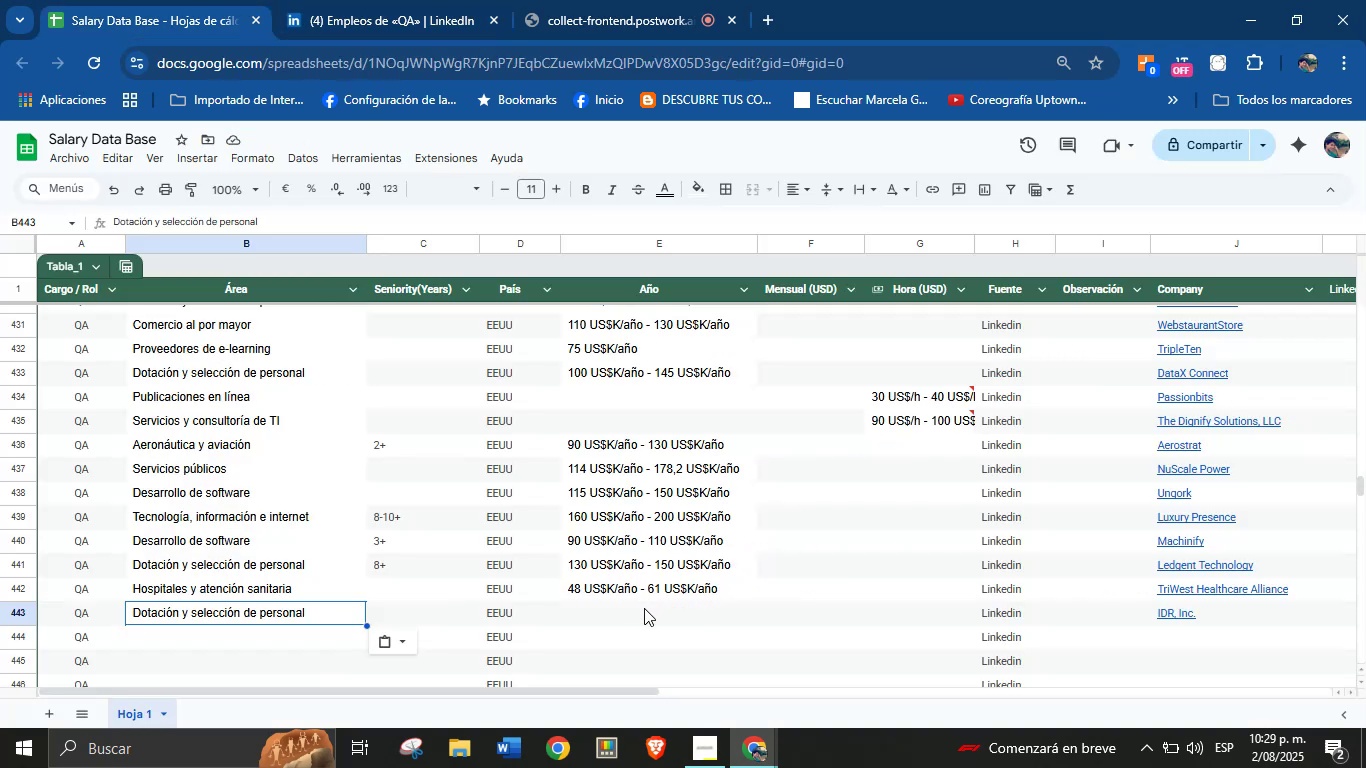 
left_click([599, 614])
 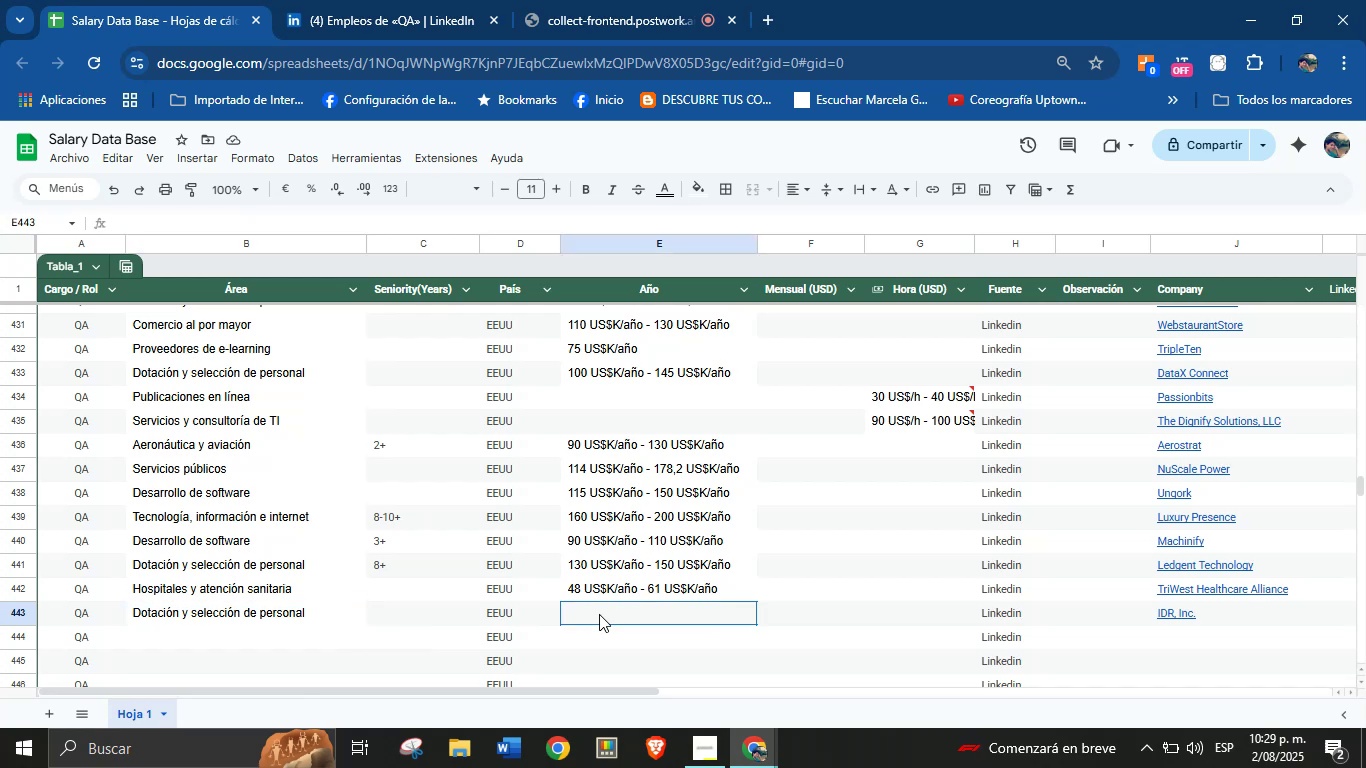 
key(Control+V)
 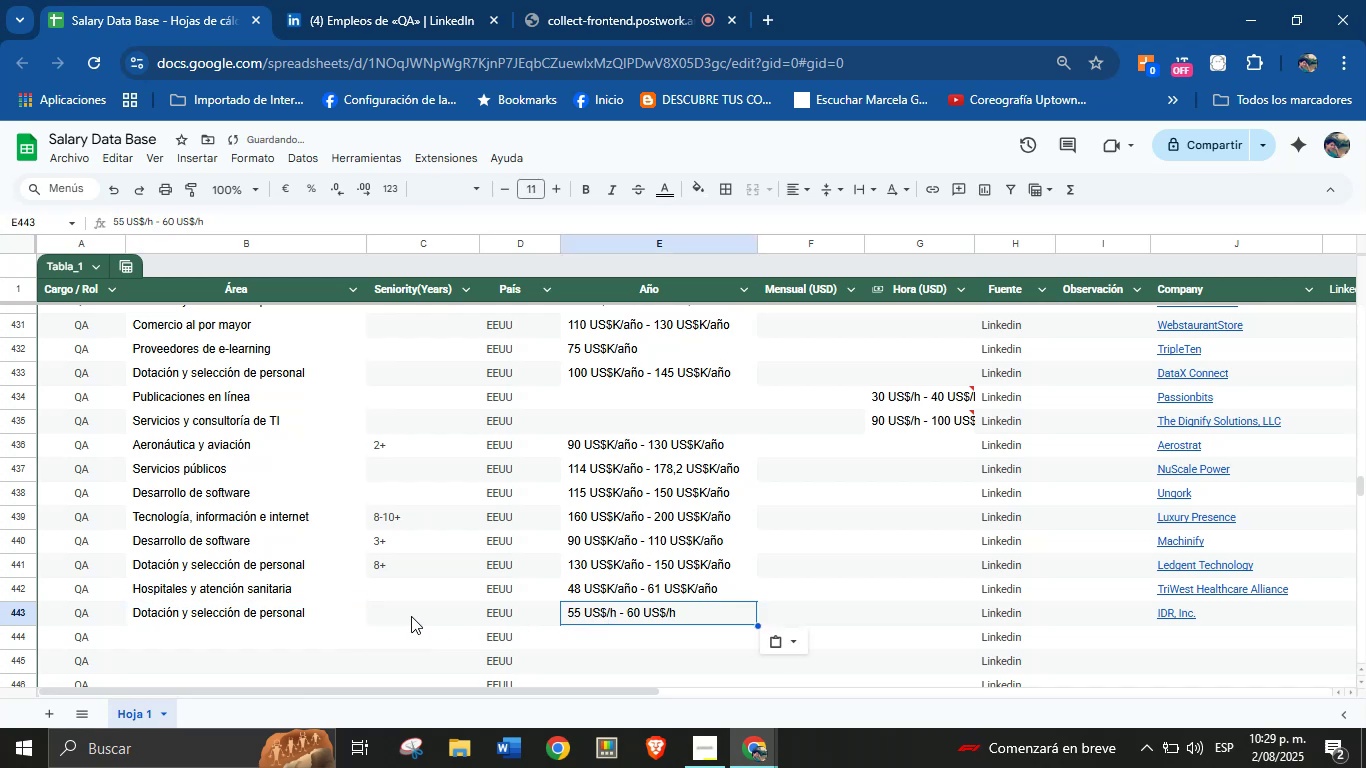 
left_click([394, 616])
 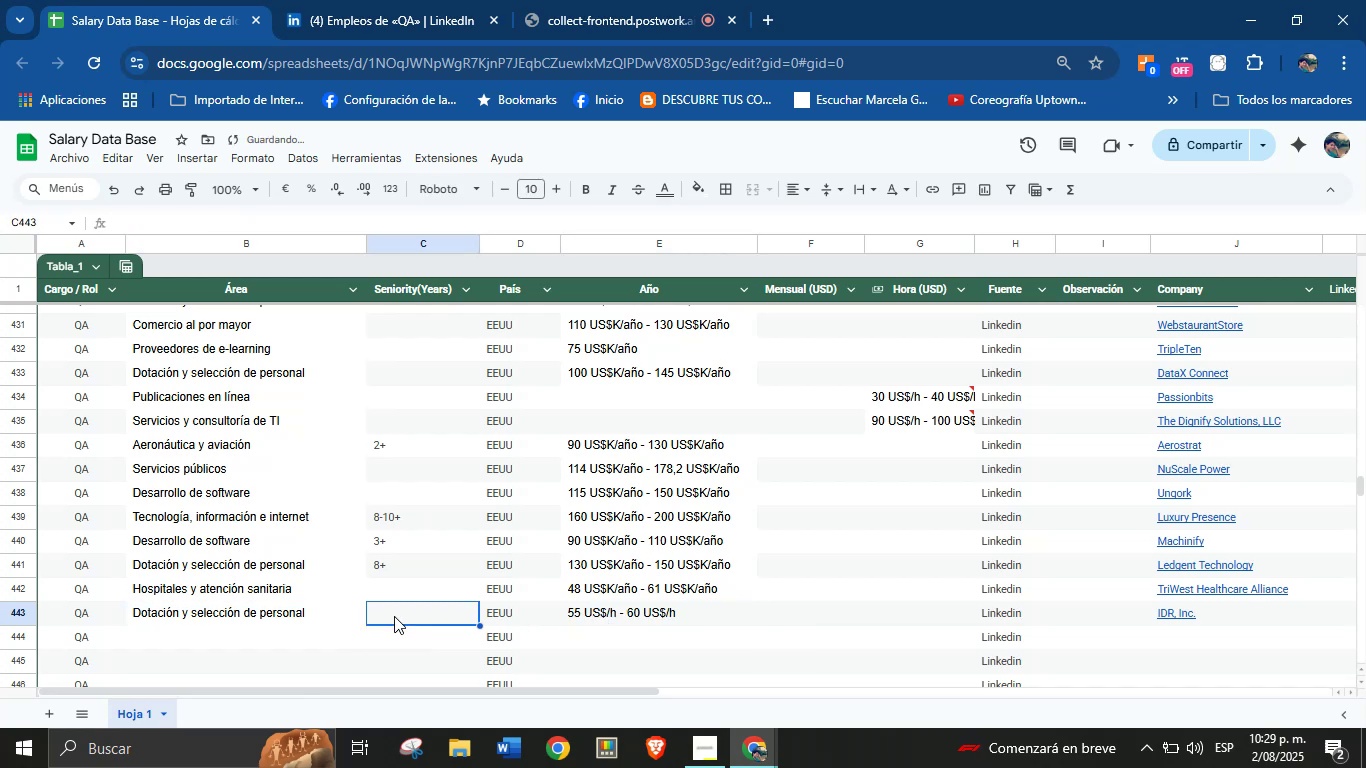 
key(3)
 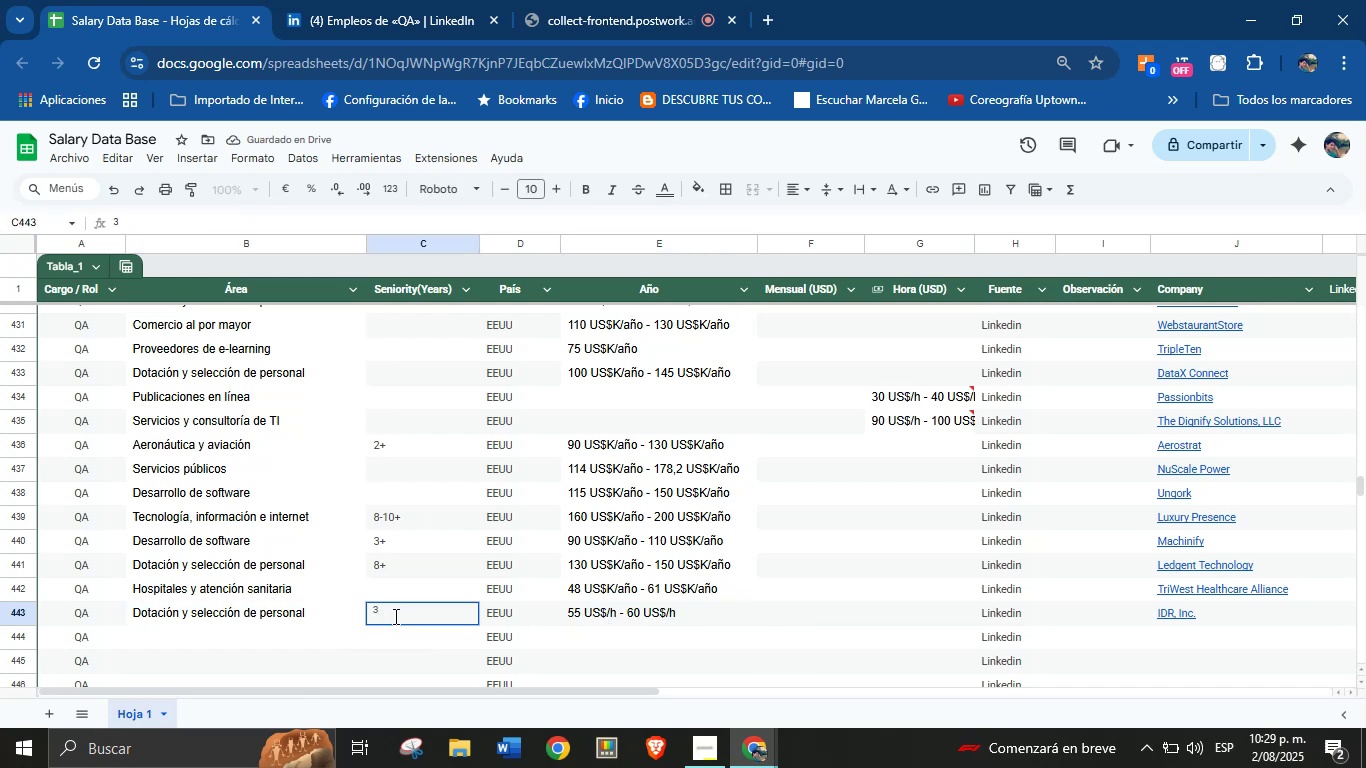 
key(Equal)
 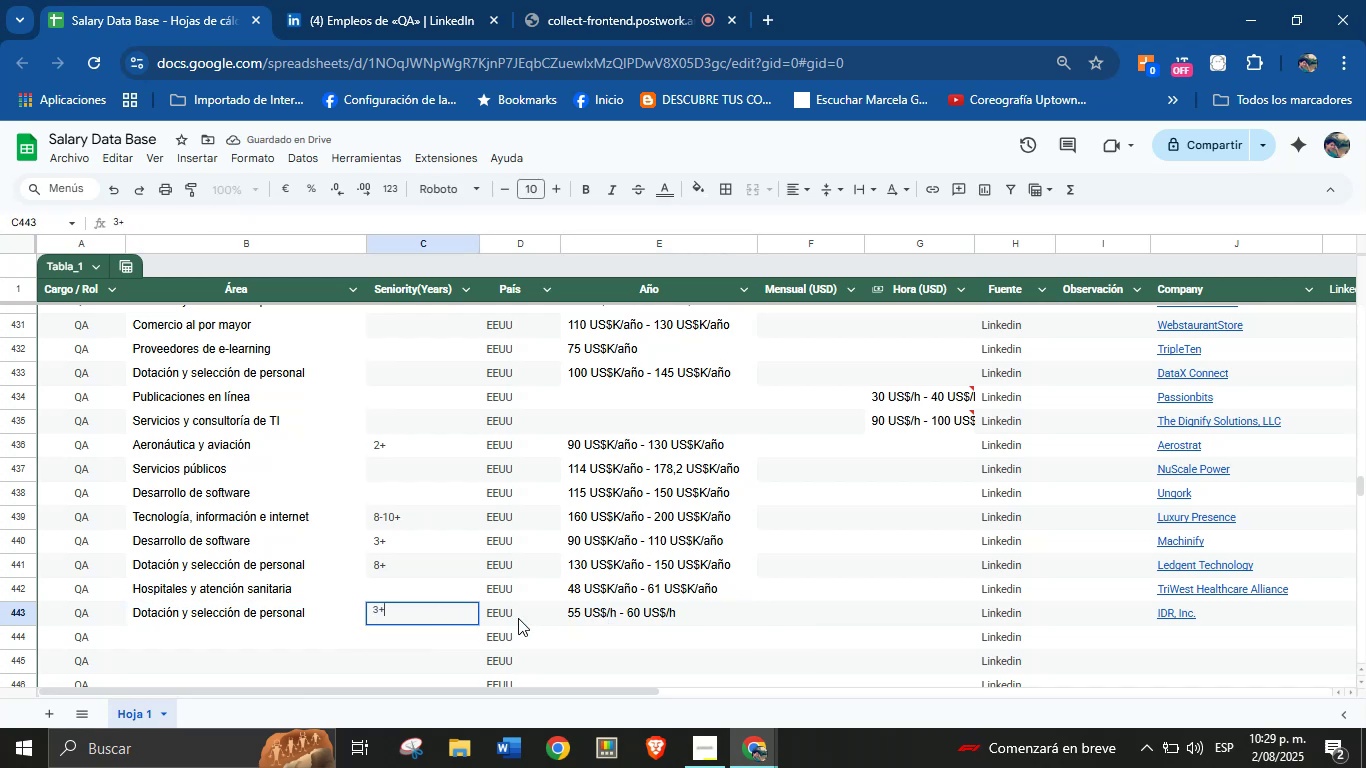 
scroll: coordinate [832, 629], scroll_direction: down, amount: 1.0
 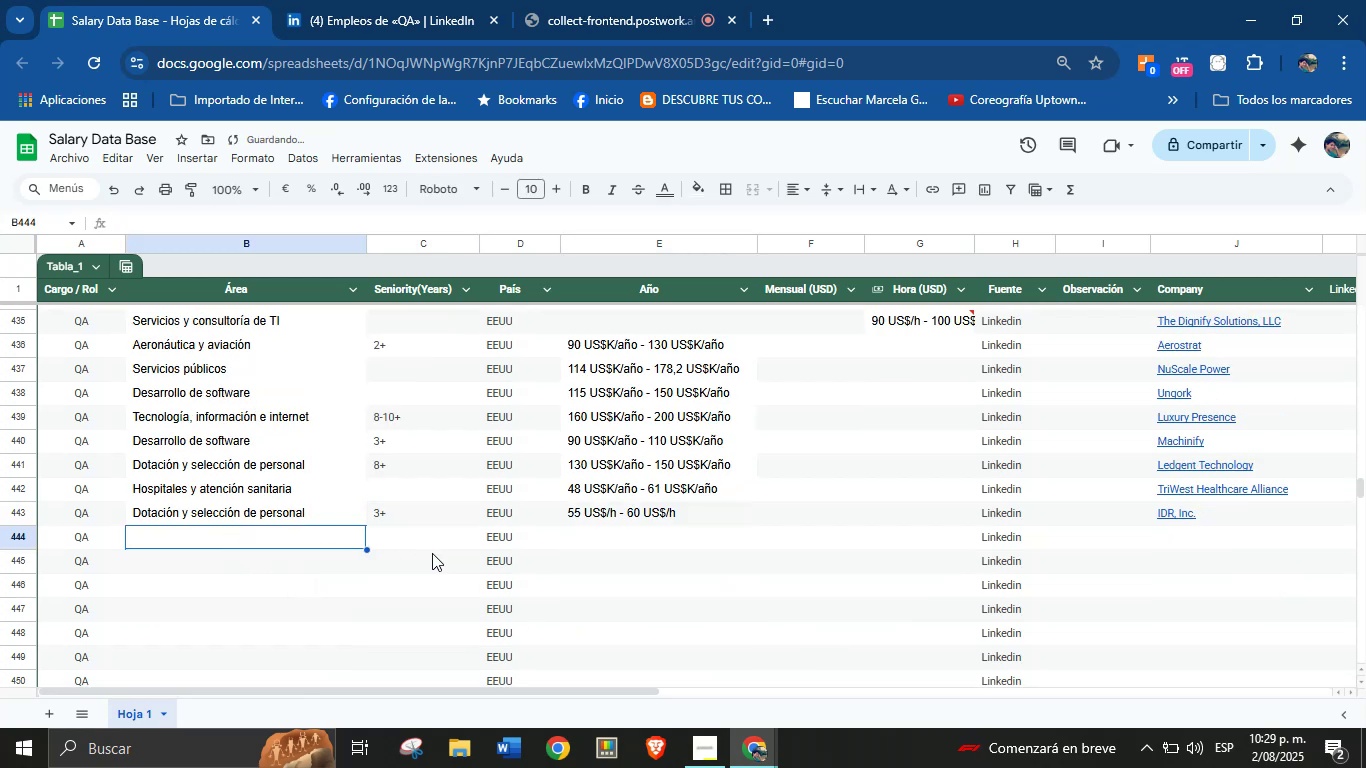 
left_click([388, 10])
 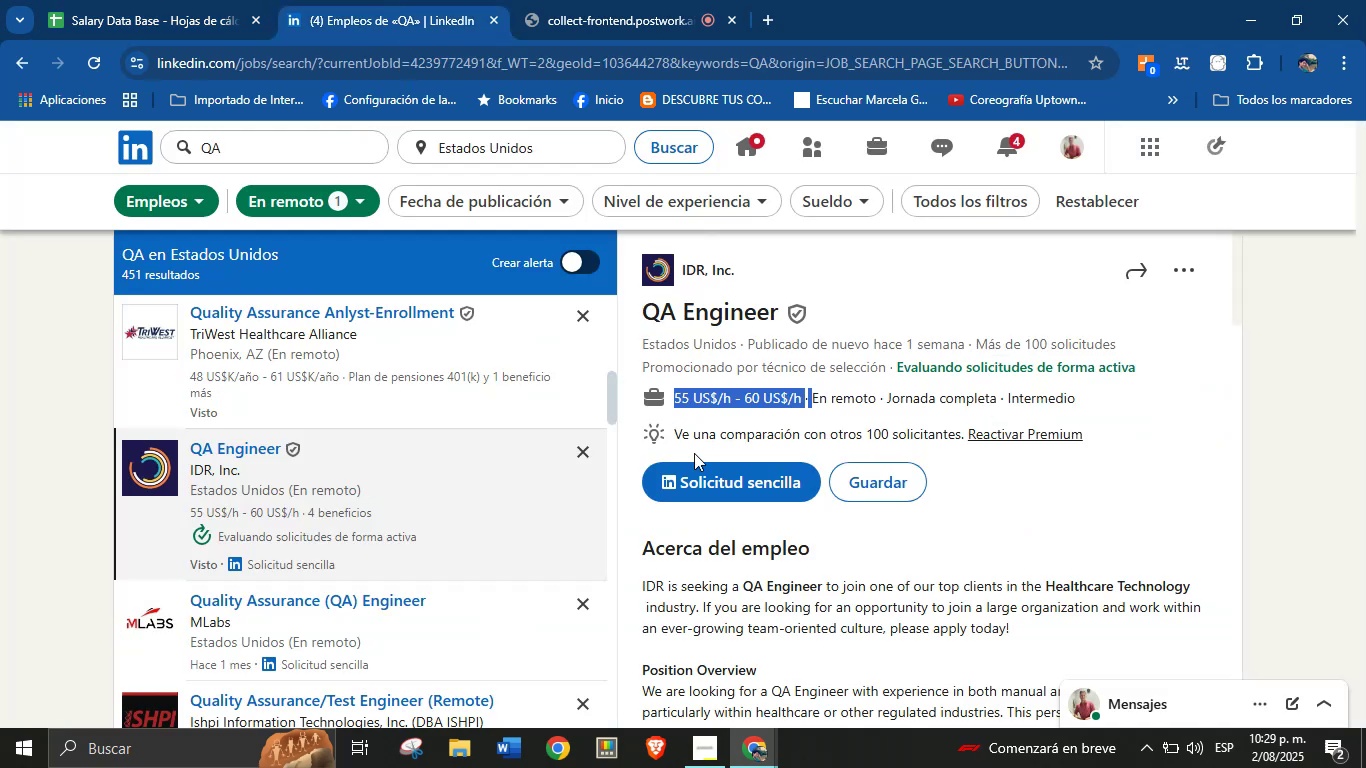 
scroll: coordinate [291, 502], scroll_direction: down, amount: 2.0
 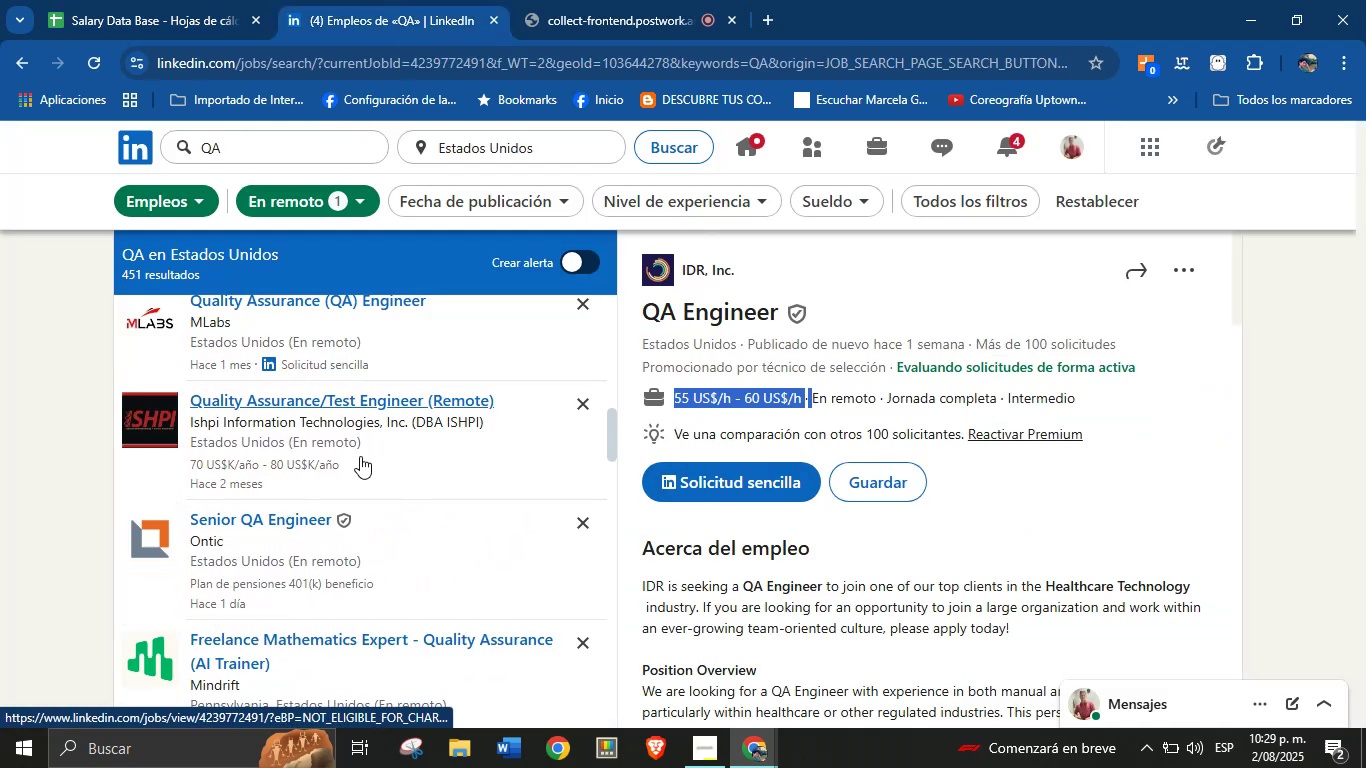 
left_click([317, 401])
 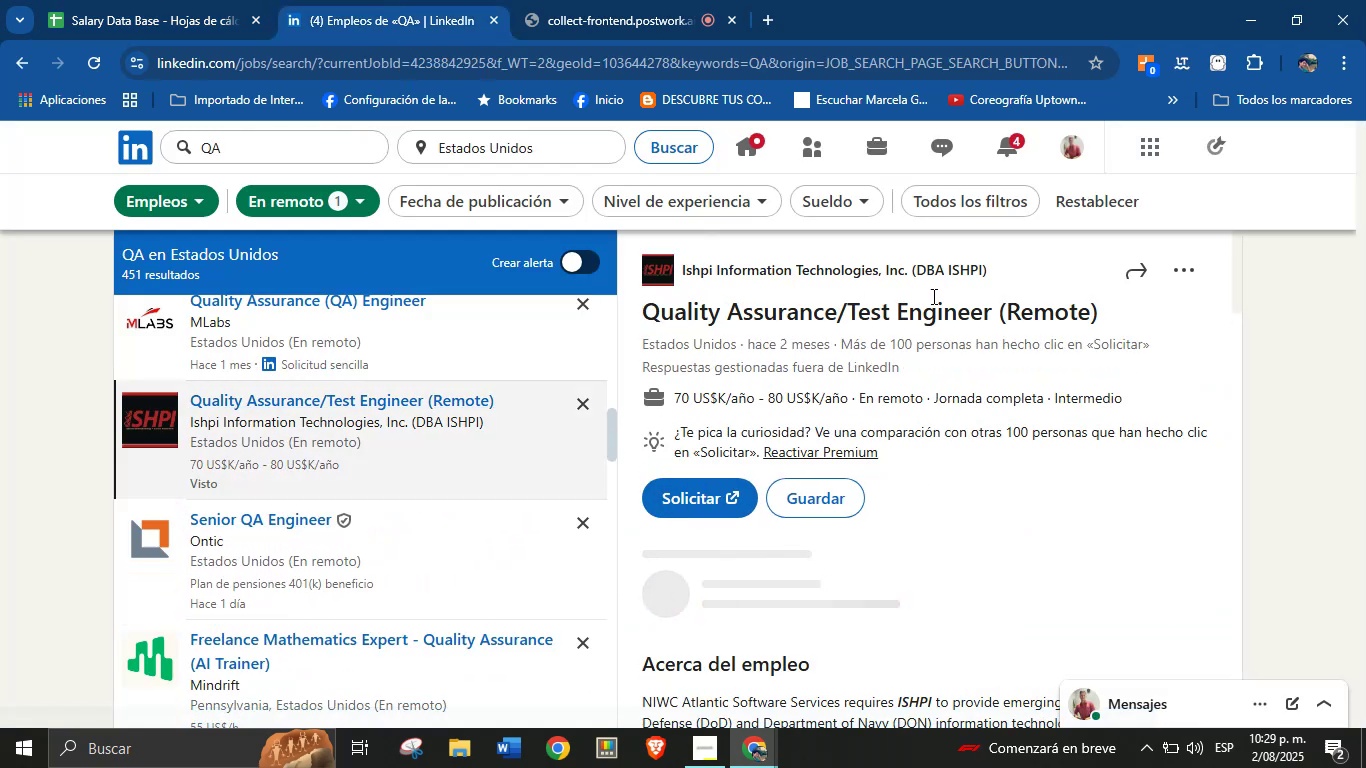 
left_click_drag(start_coordinate=[995, 270], to_coordinate=[682, 268])
 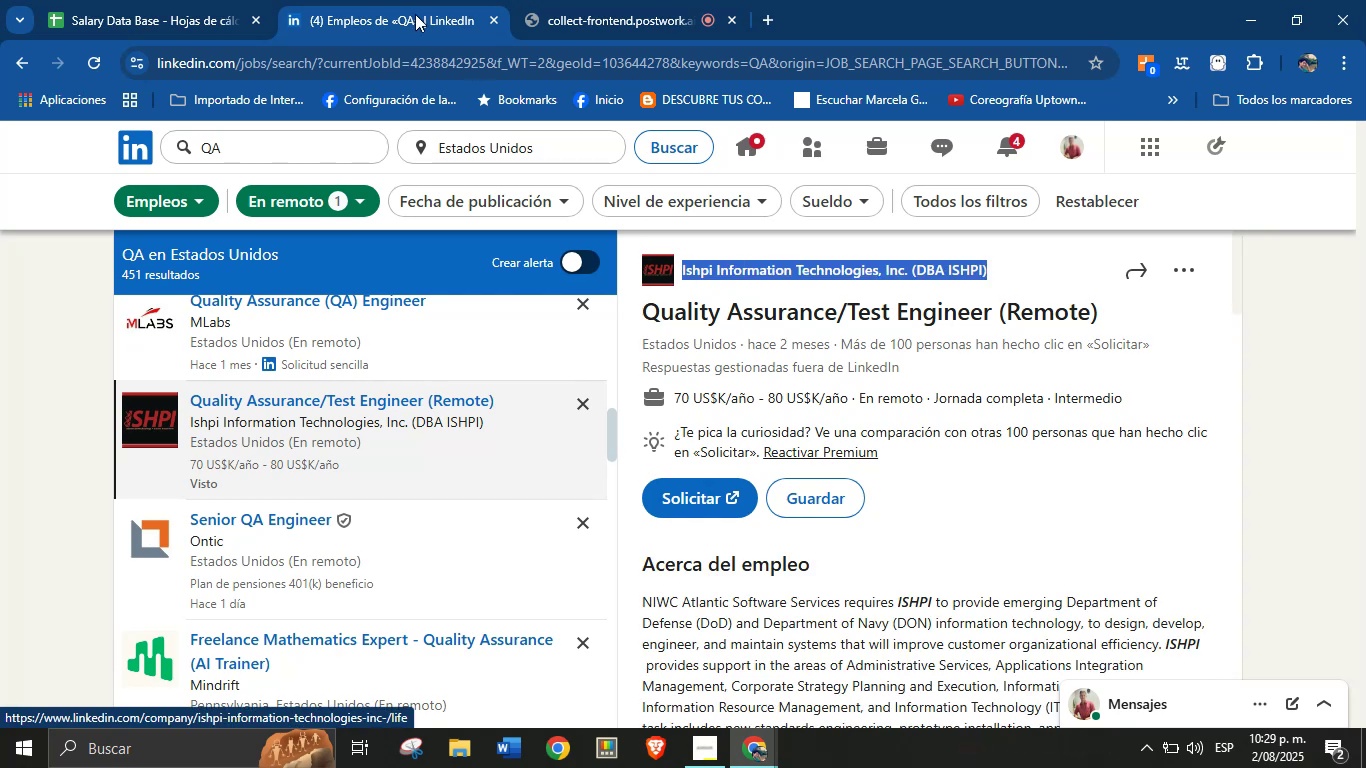 
key(Control+C)
 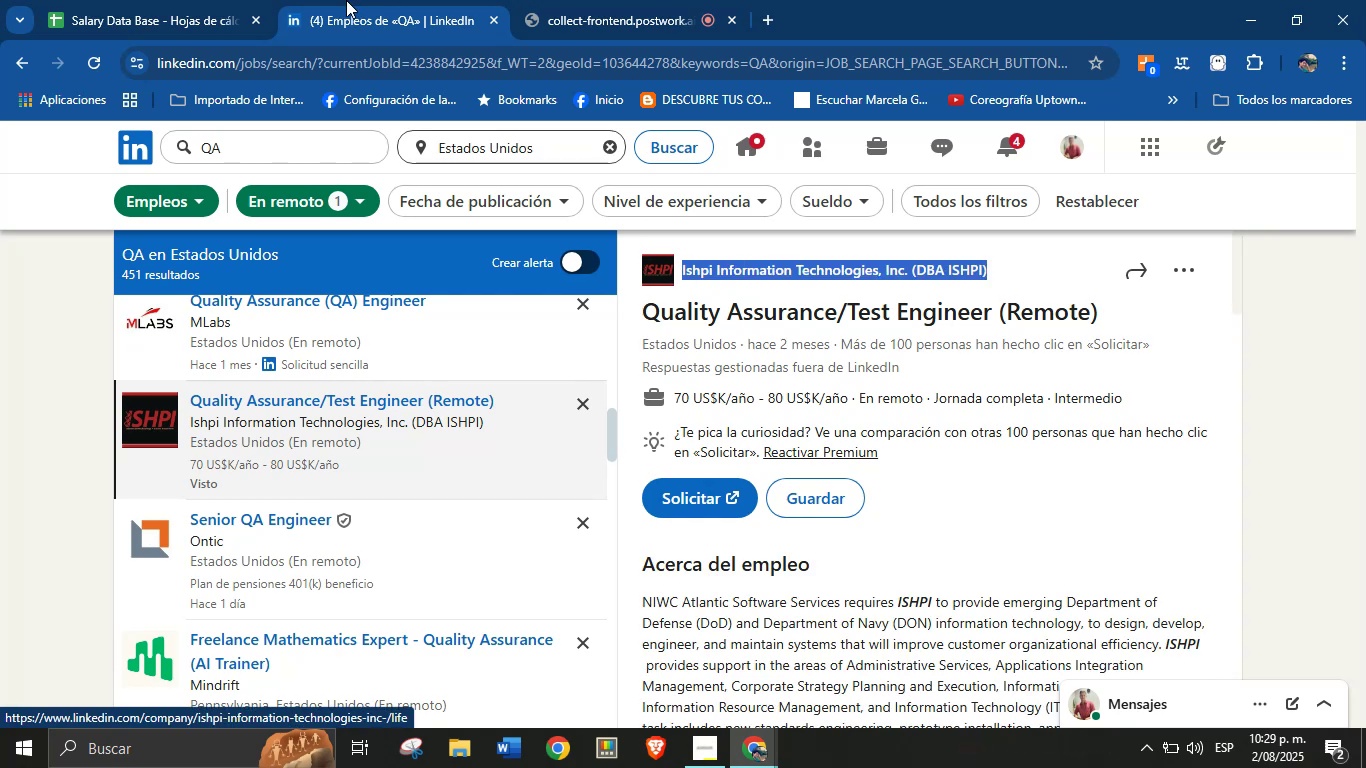 
left_click([238, 0])
 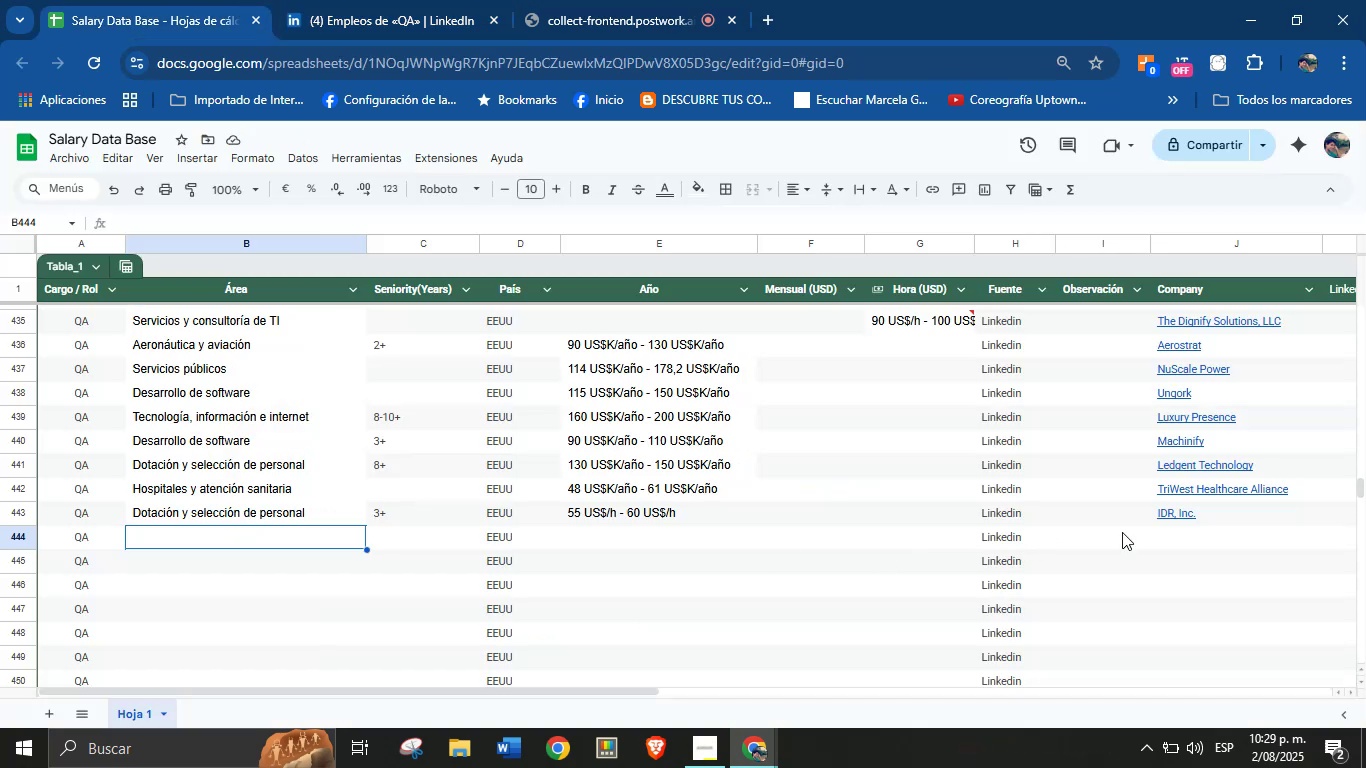 
left_click([1167, 532])
 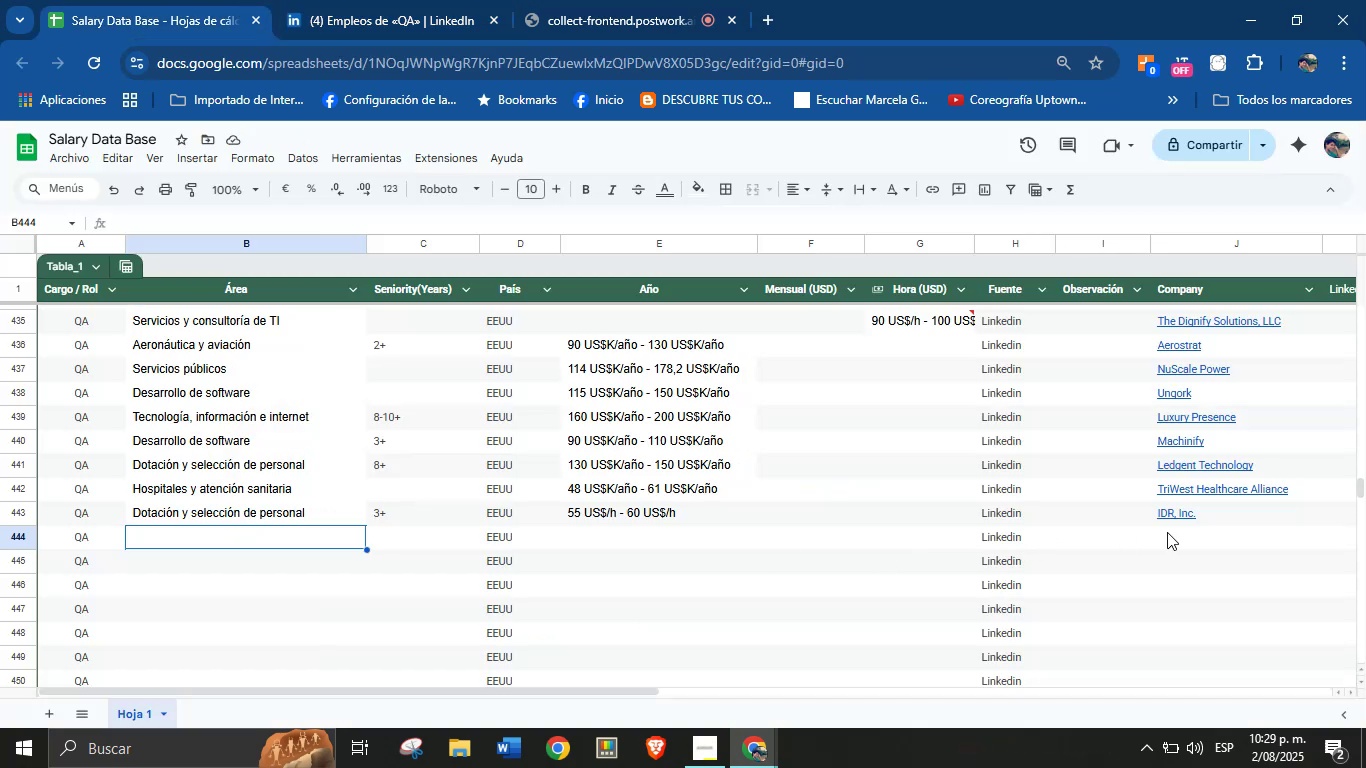 
key(Control+V)
 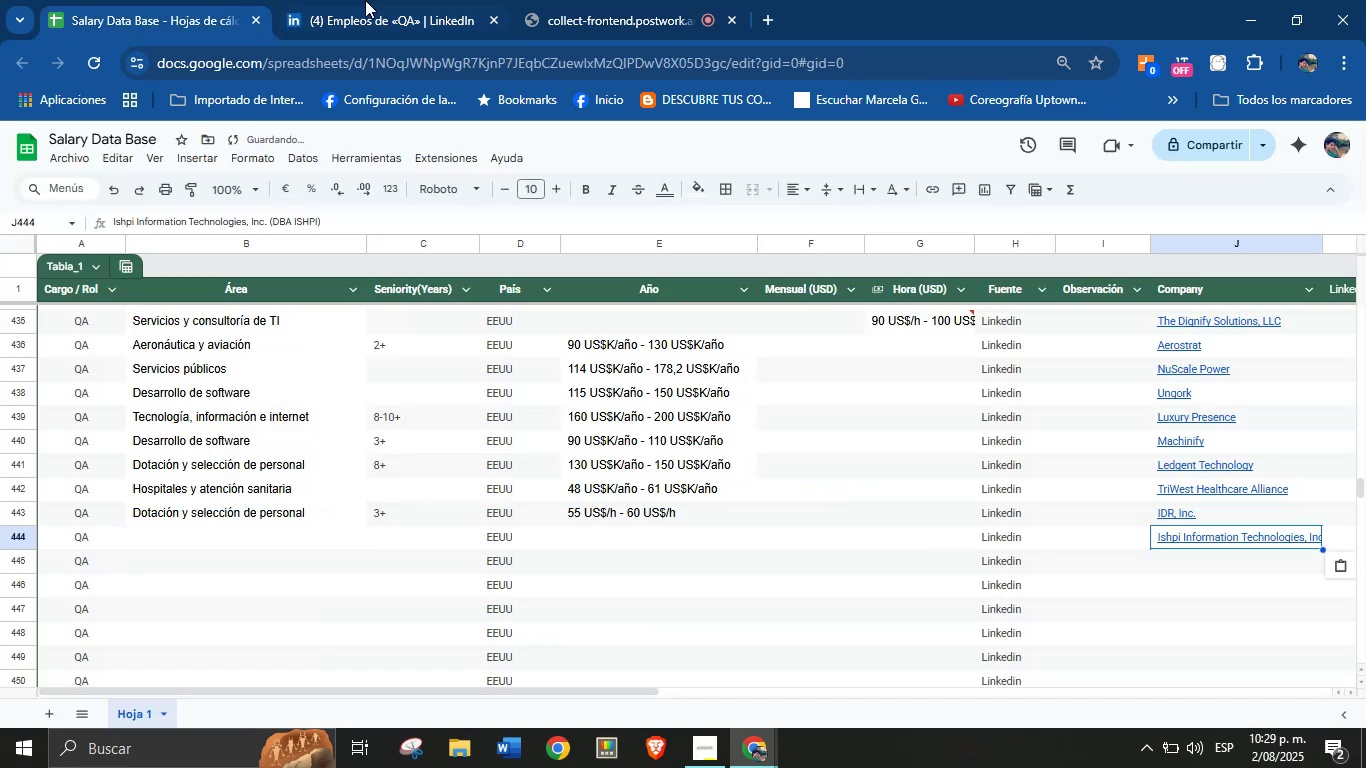 
left_click([397, 0])
 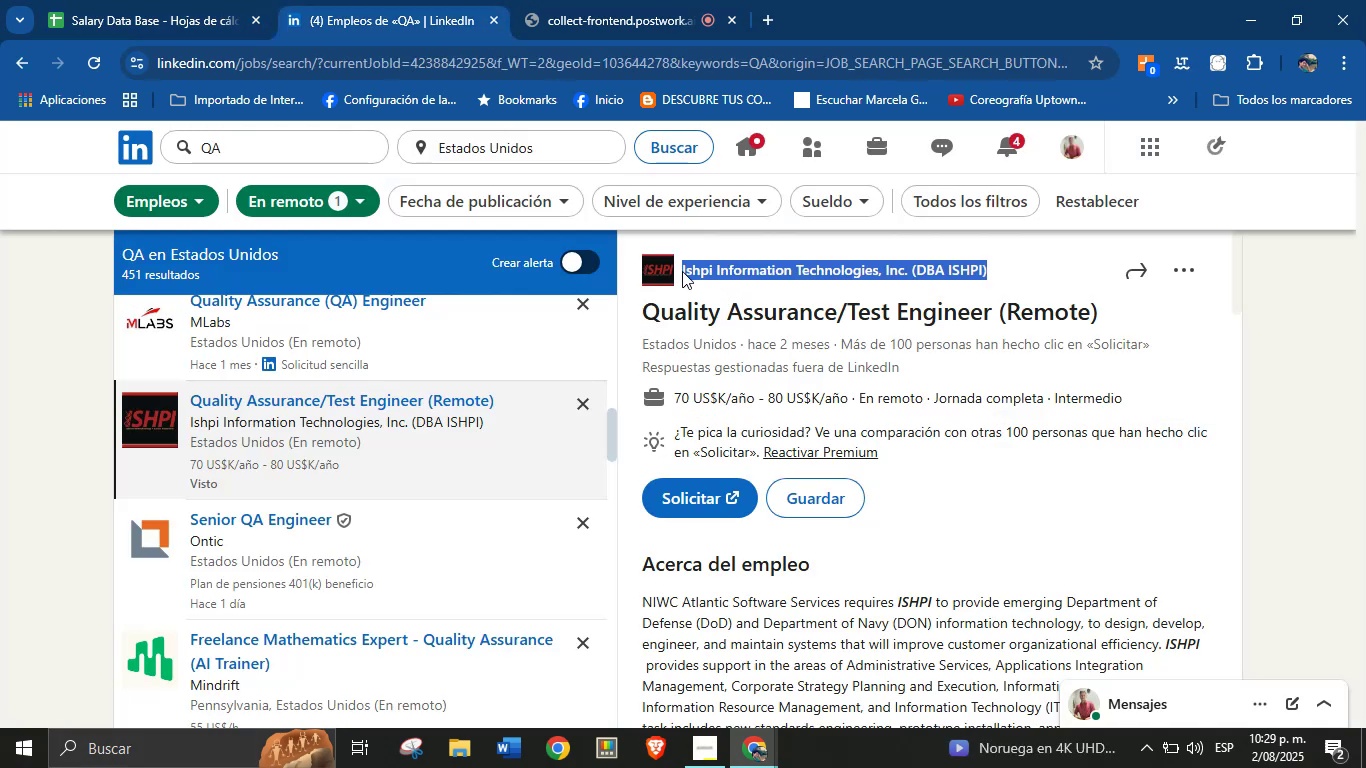 
scroll: coordinate [737, 469], scroll_direction: down, amount: 23.0
 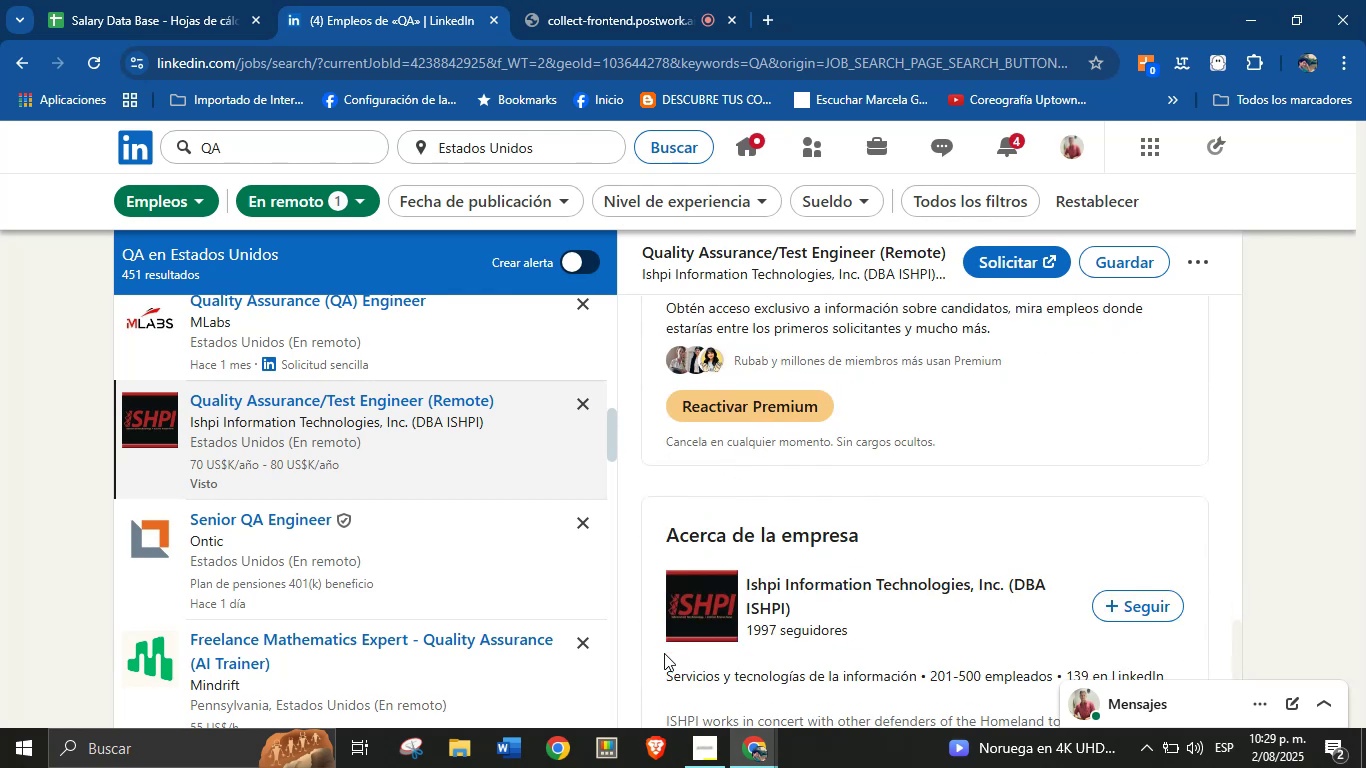 
left_click_drag(start_coordinate=[665, 676], to_coordinate=[915, 679])
 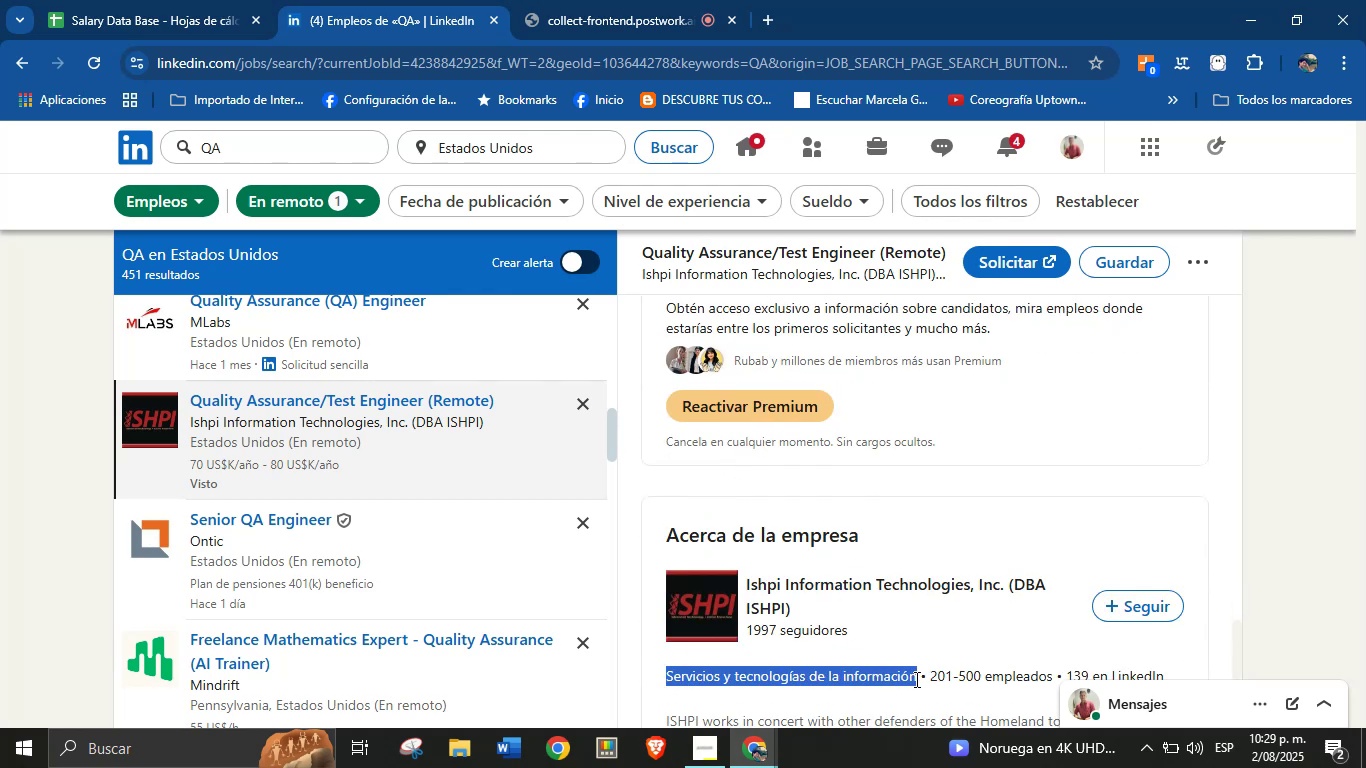 
key(Control+C)
 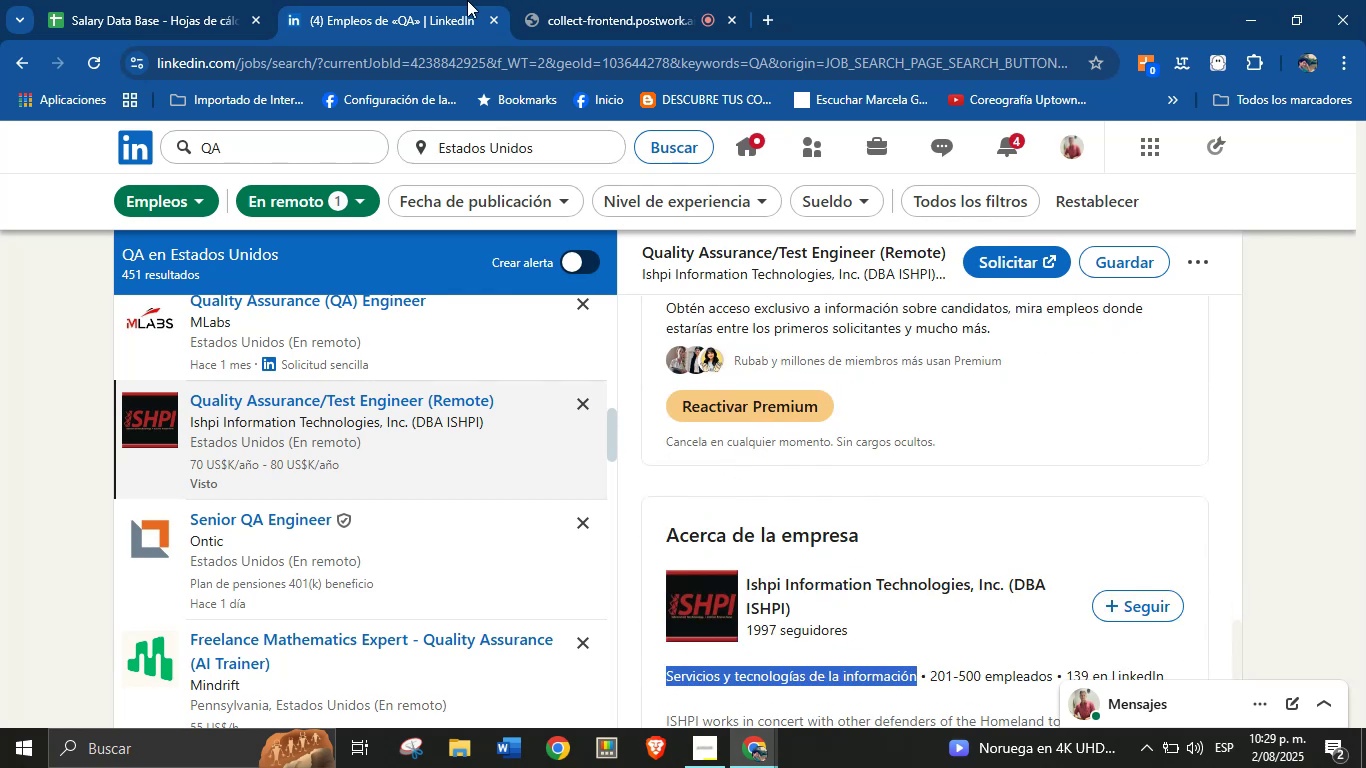 
left_click([280, 0])
 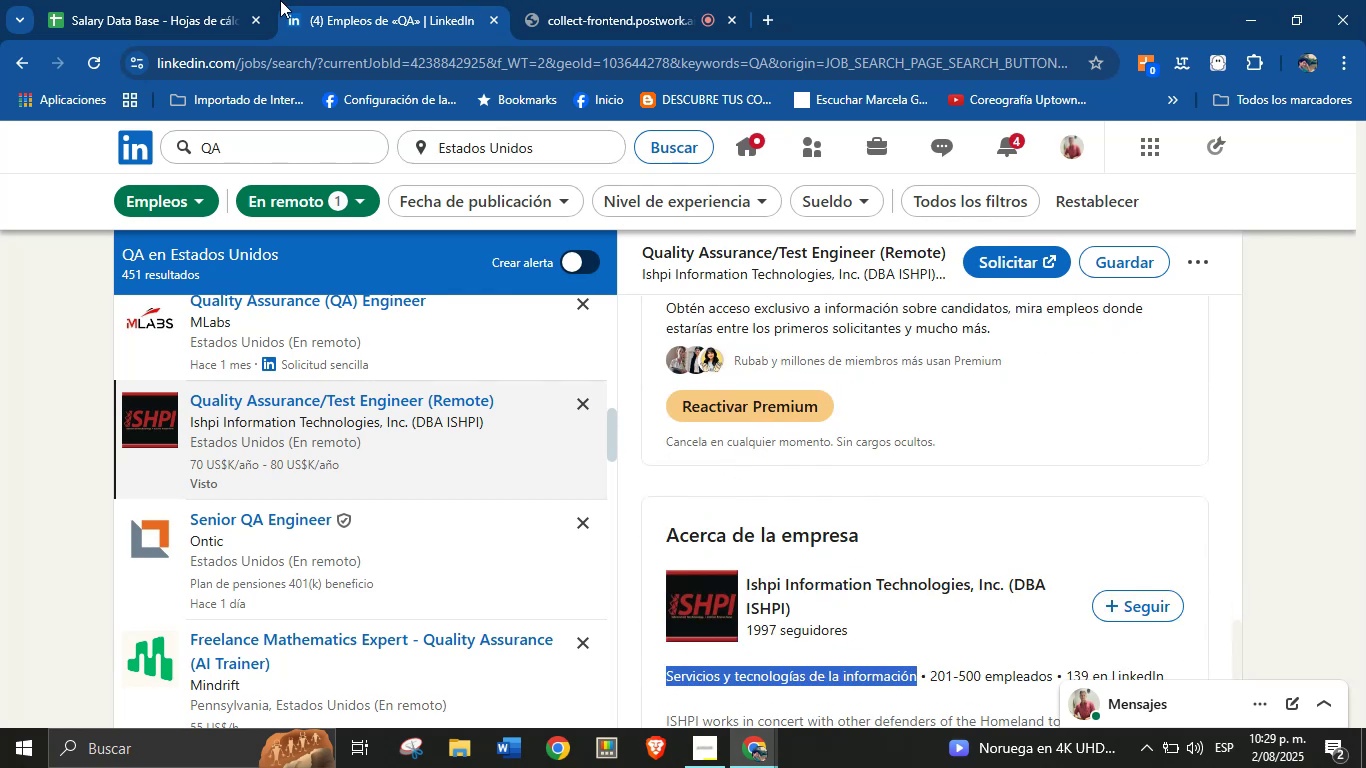 
left_click([207, 0])
 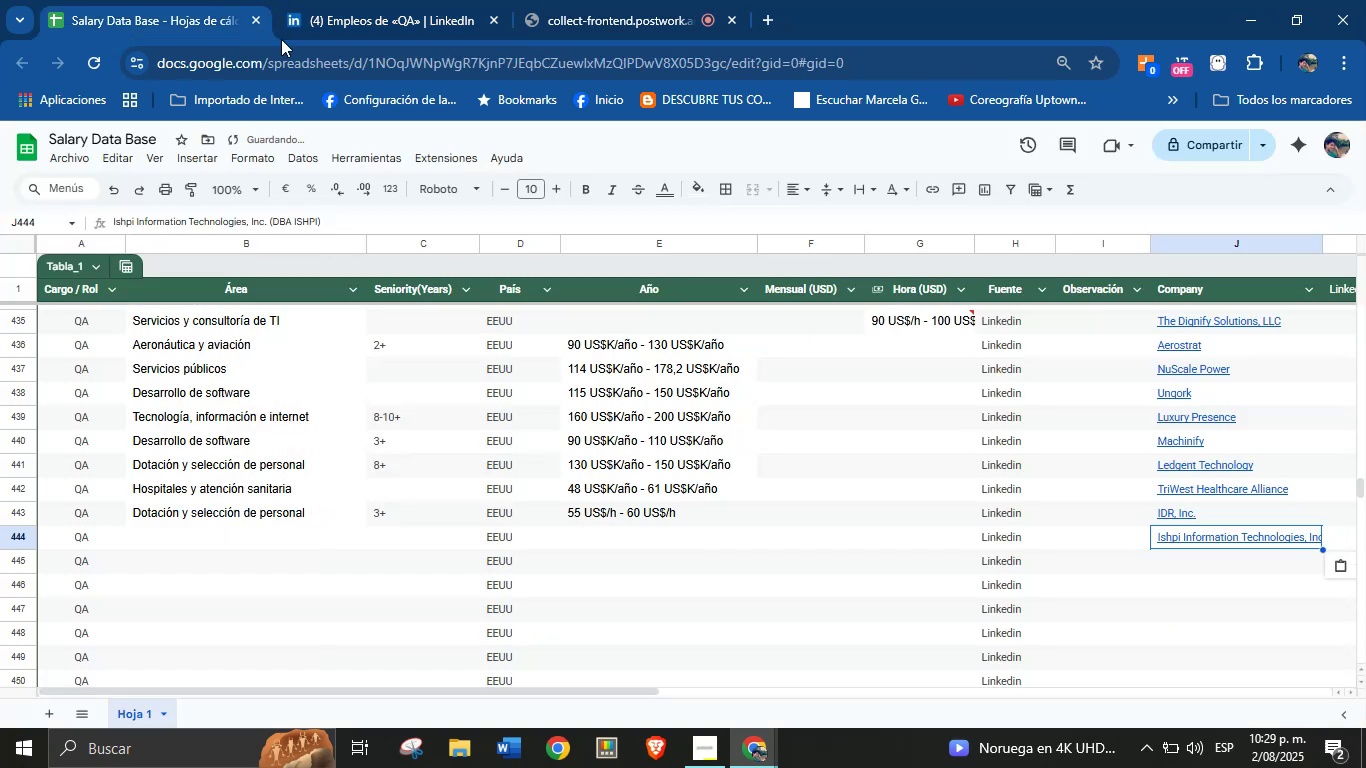 
left_click([628, 540])
 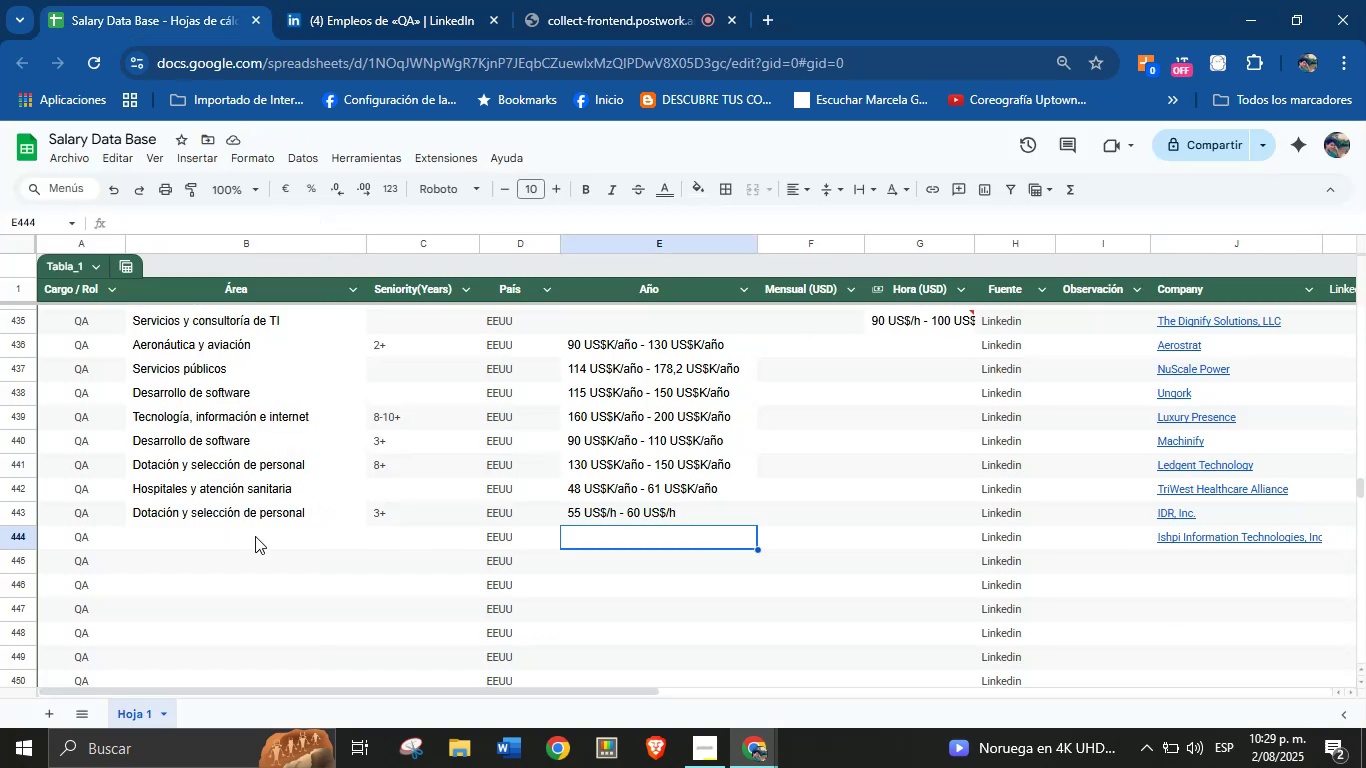 
key(Control+V)
 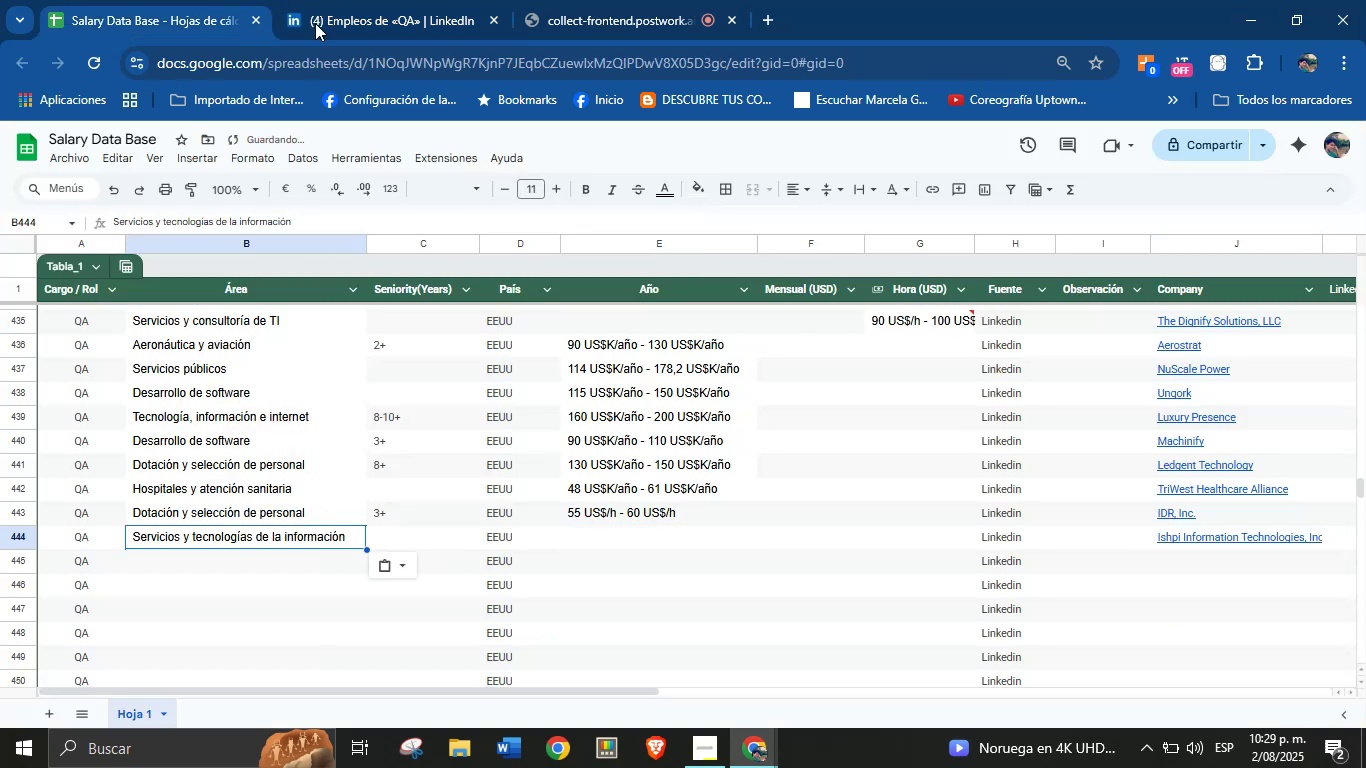 
left_click([344, 0])
 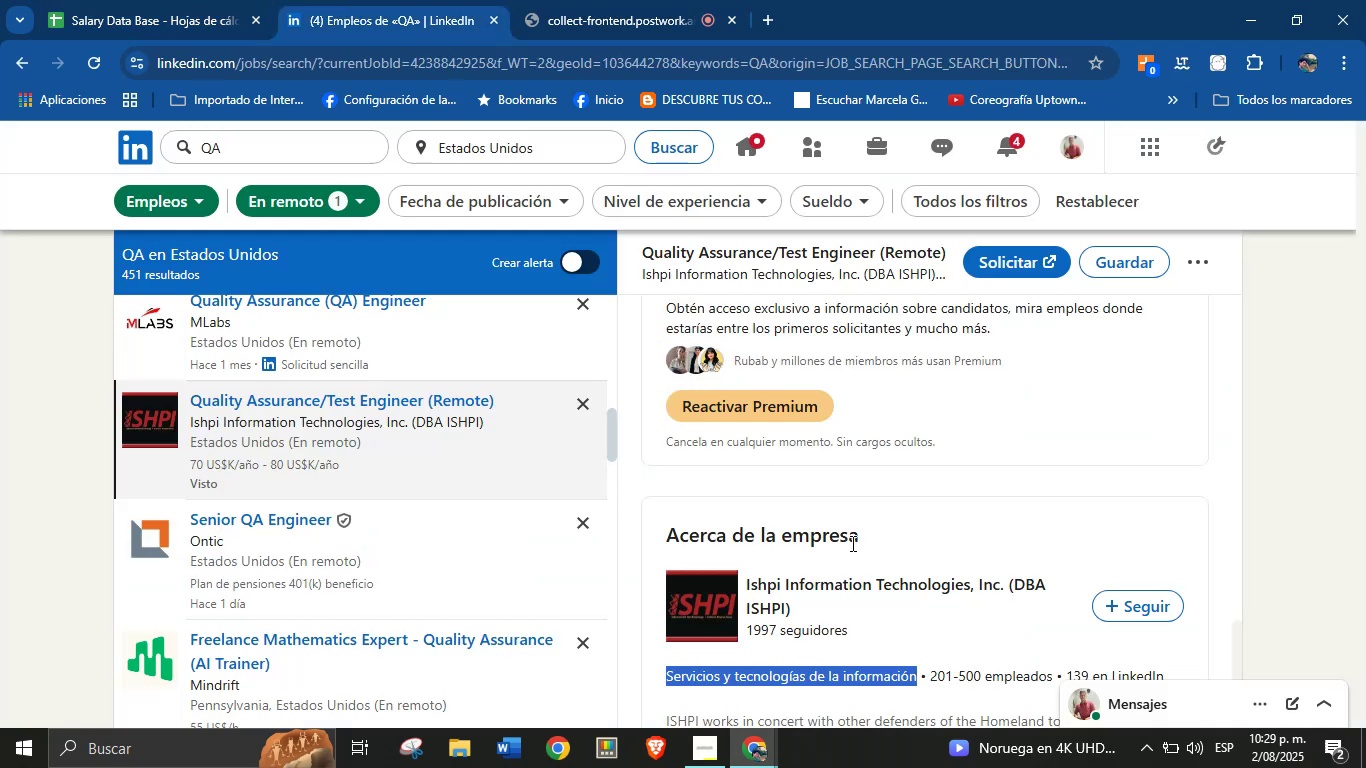 
scroll: coordinate [709, 554], scroll_direction: up, amount: 23.0
 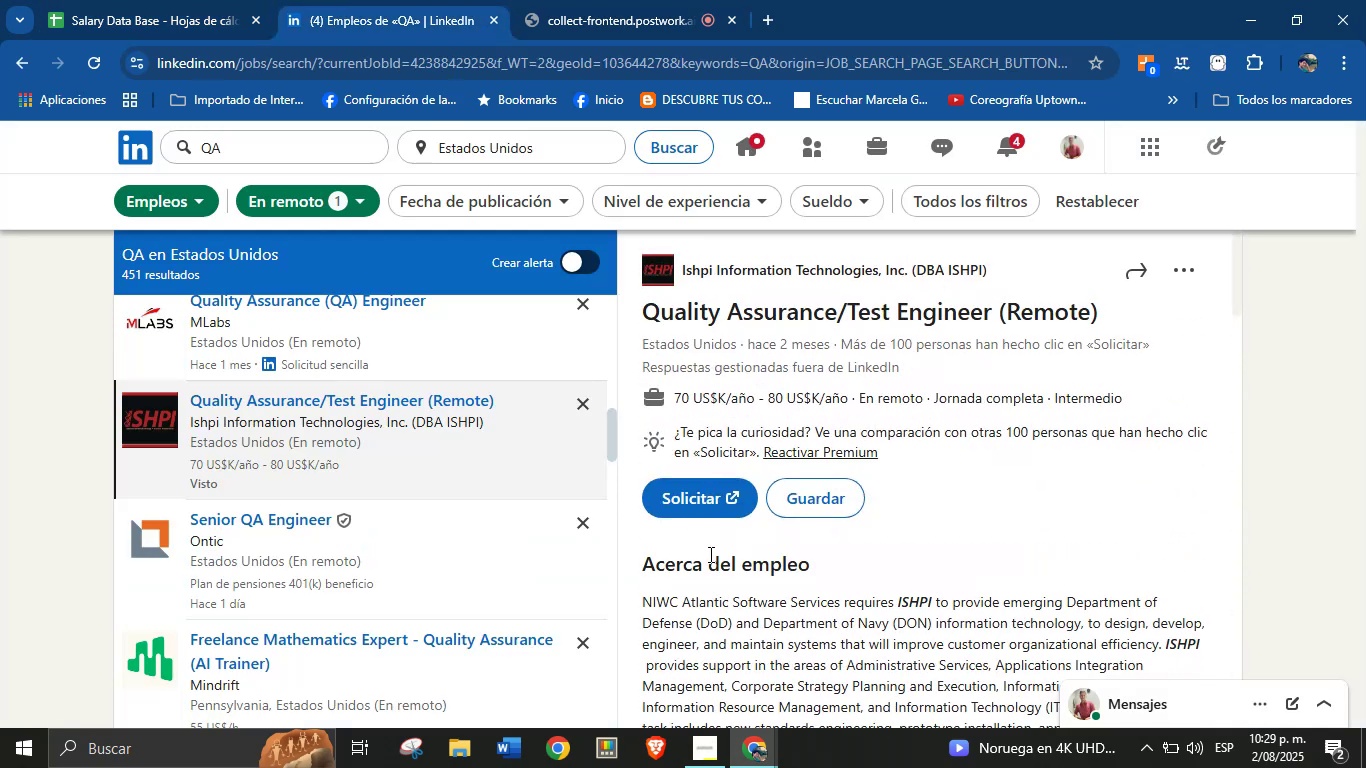 
scroll: coordinate [804, 580], scroll_direction: down, amount: 7.0
 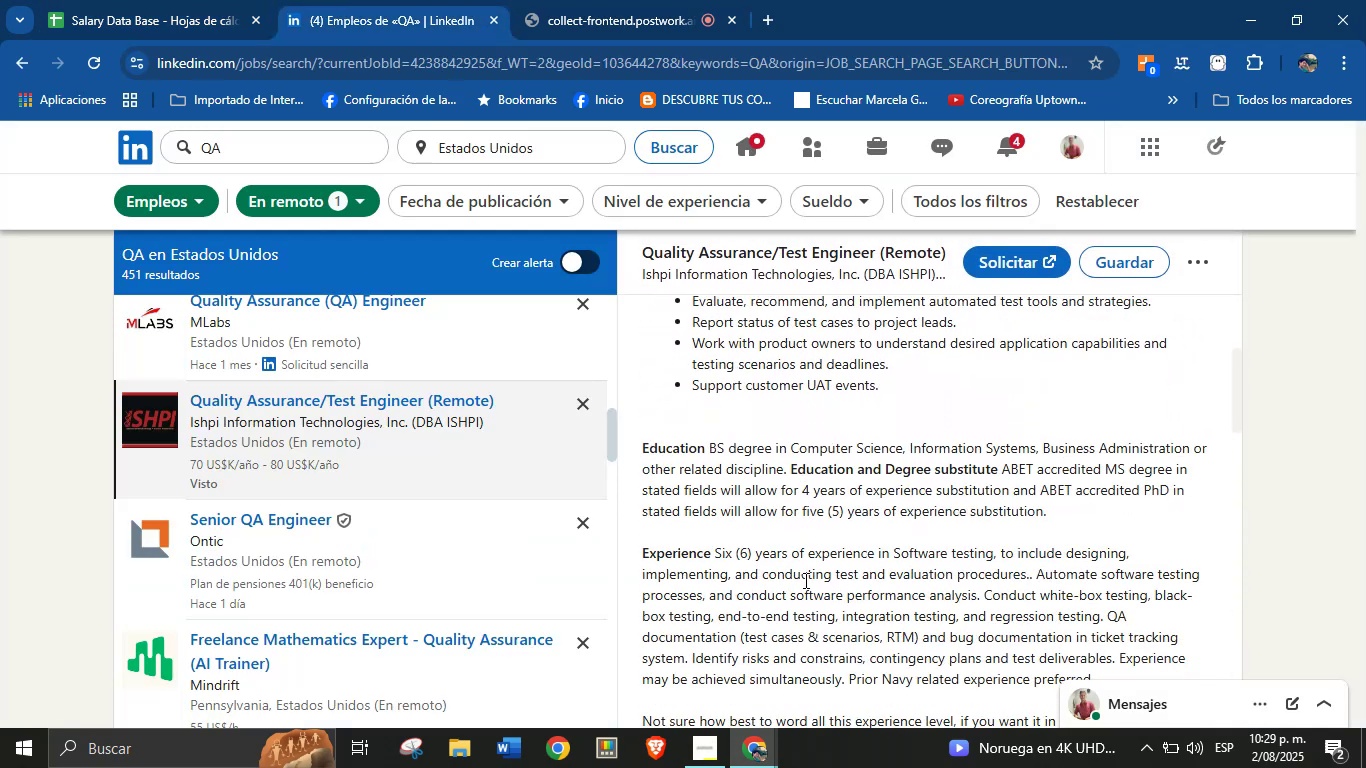 
scroll: coordinate [804, 580], scroll_direction: up, amount: 11.0
 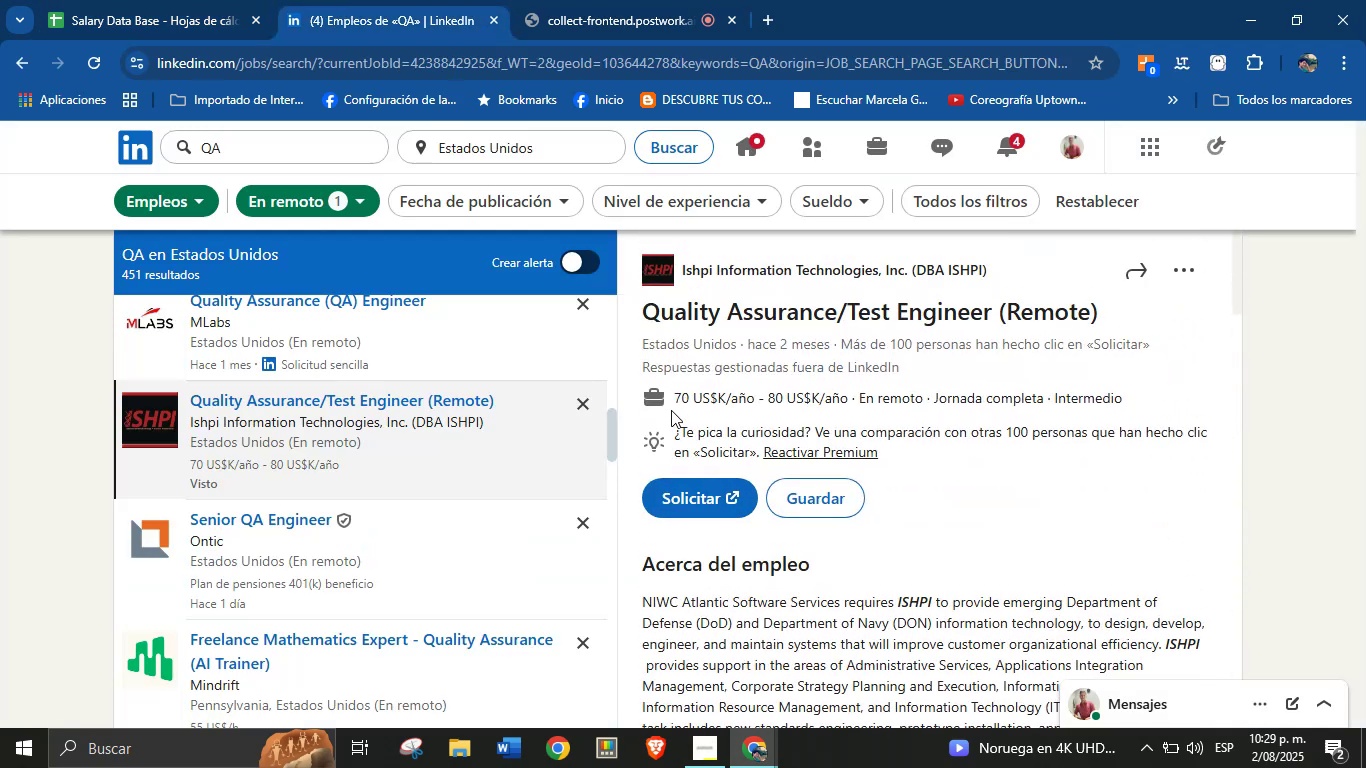 
left_click_drag(start_coordinate=[670, 398], to_coordinate=[856, 406])
 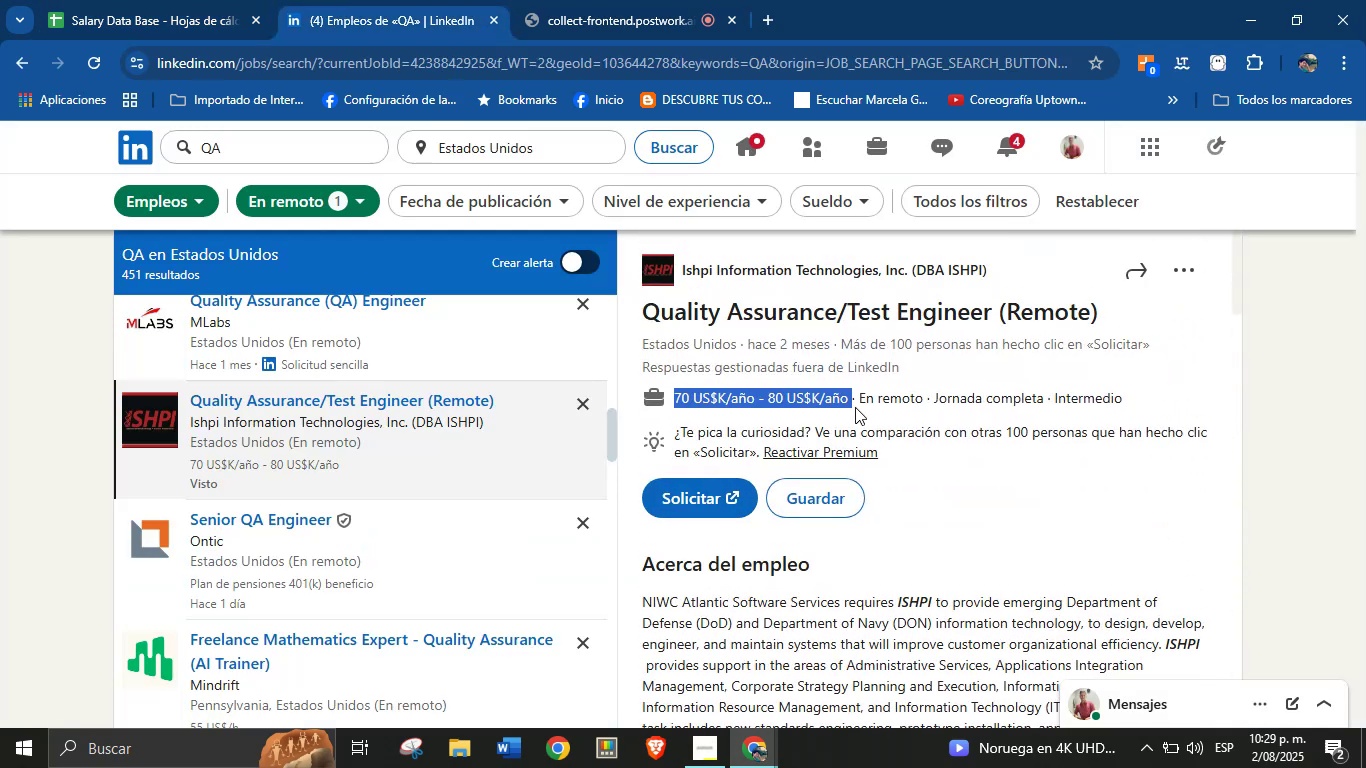 
key(Control+C)
 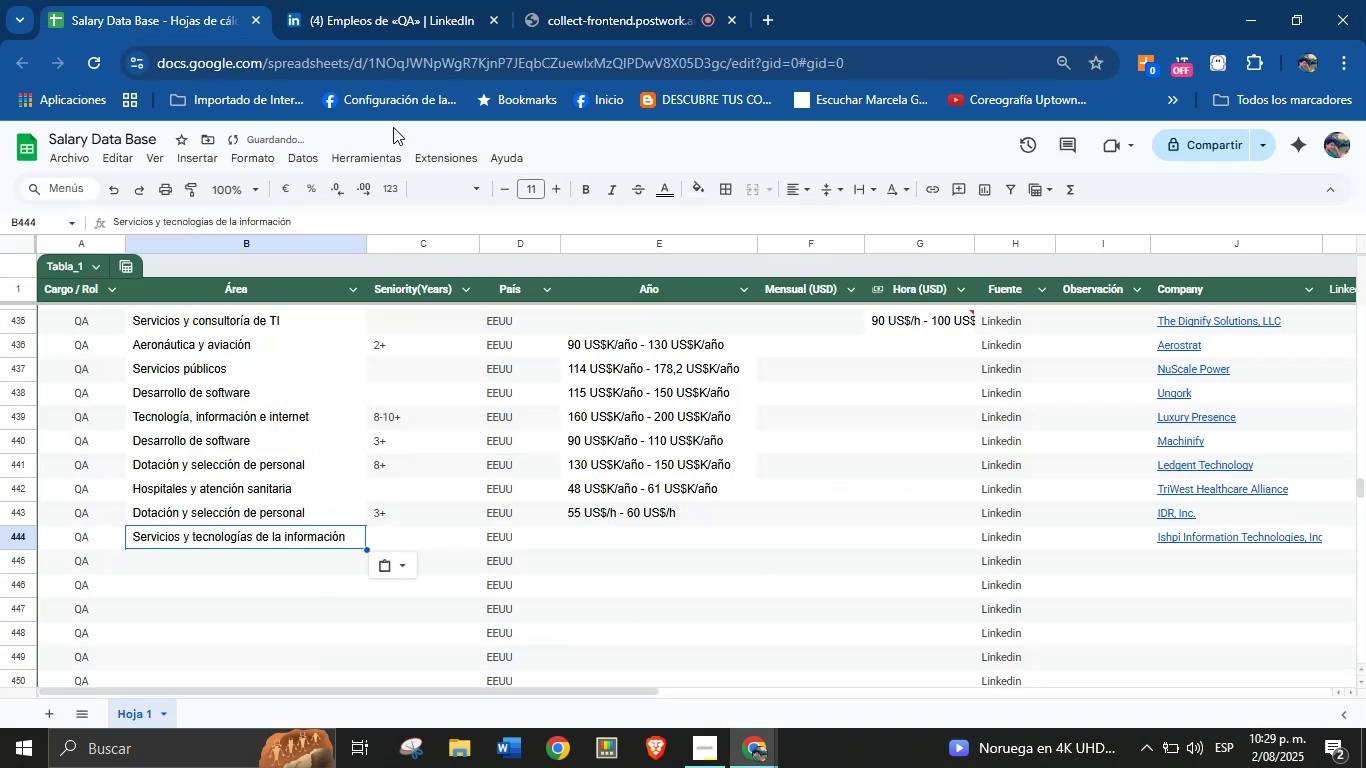 
left_click([603, 540])
 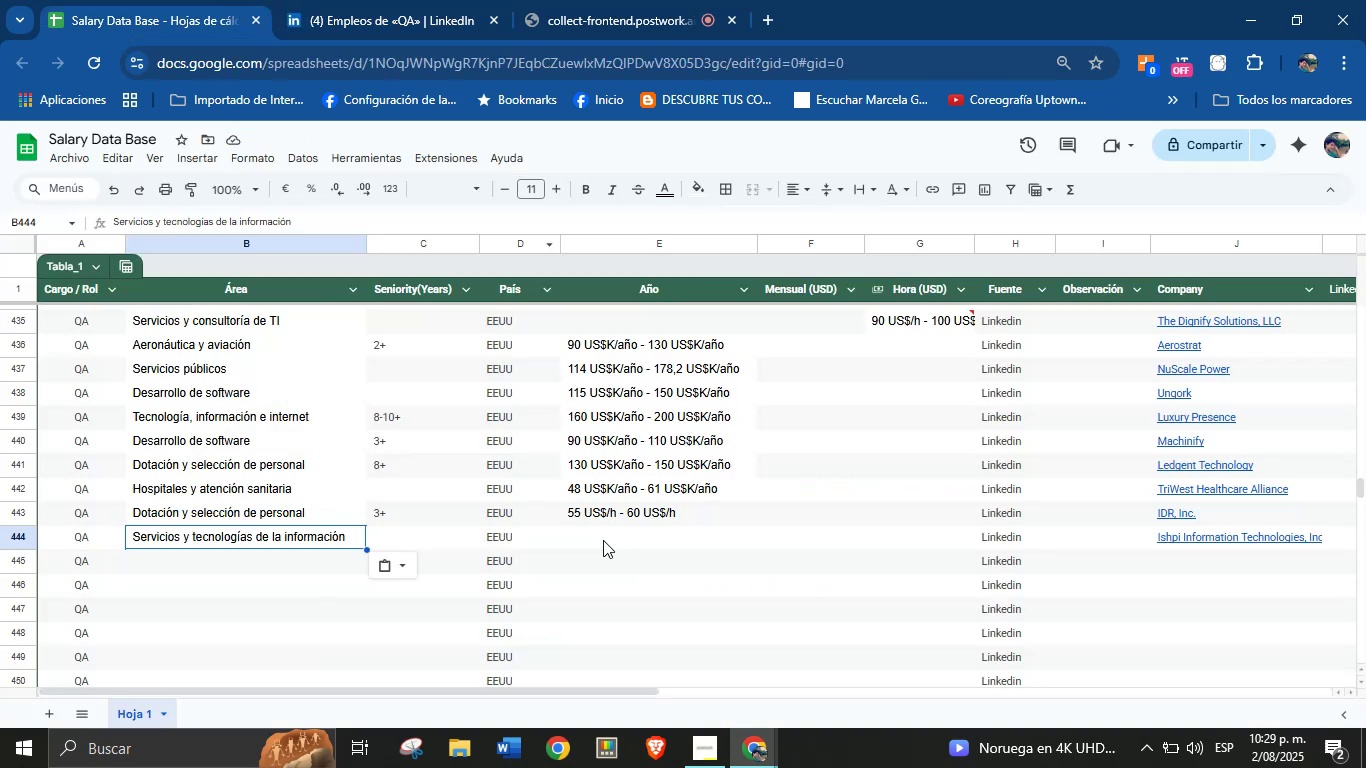 
key(Control+V)
 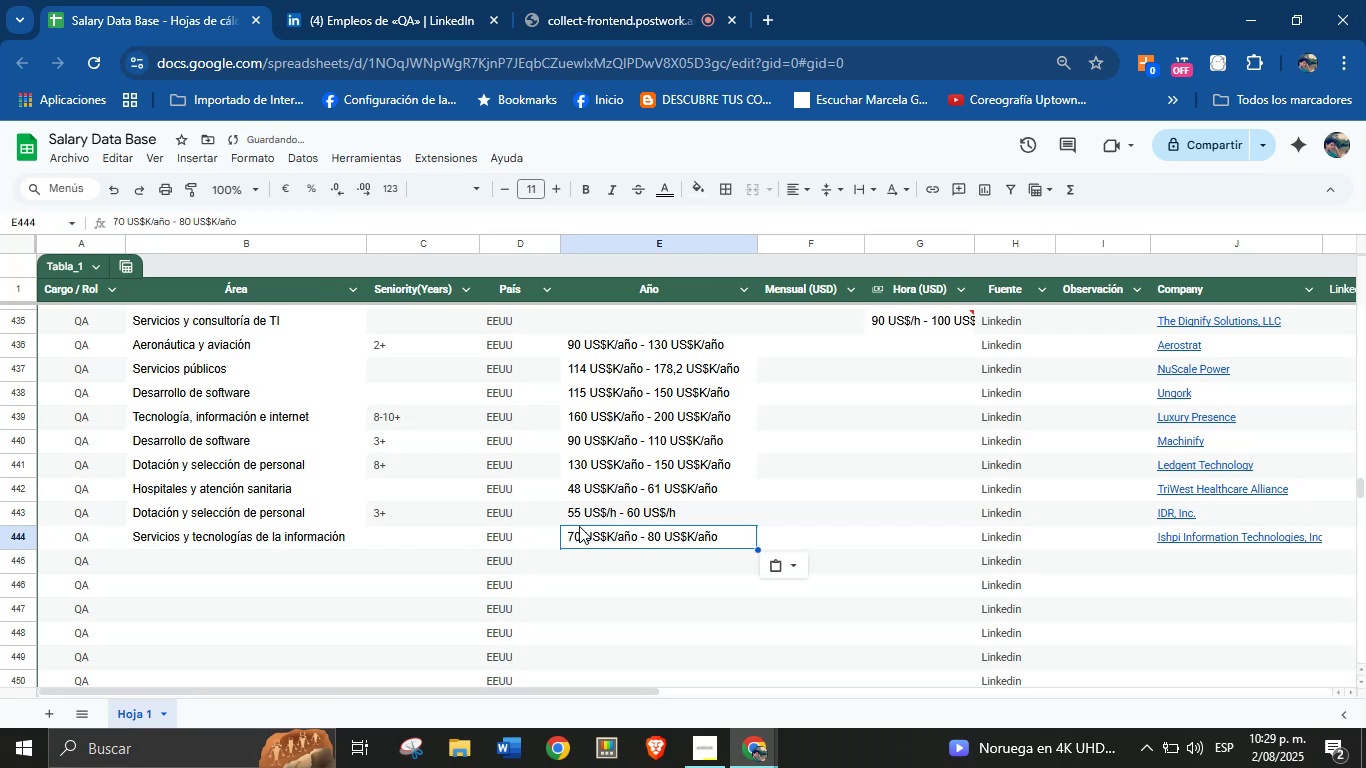 
left_click([596, 512])
 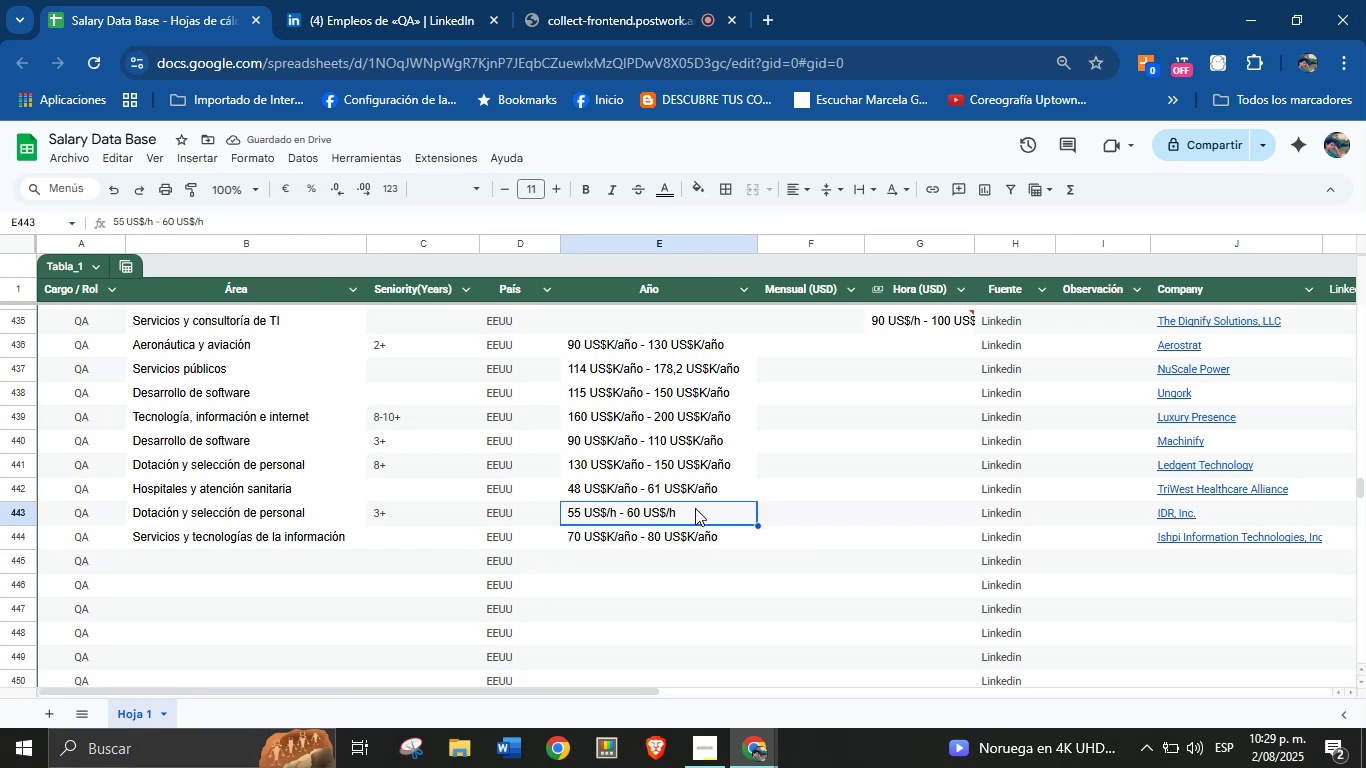 
double_click([691, 510])
 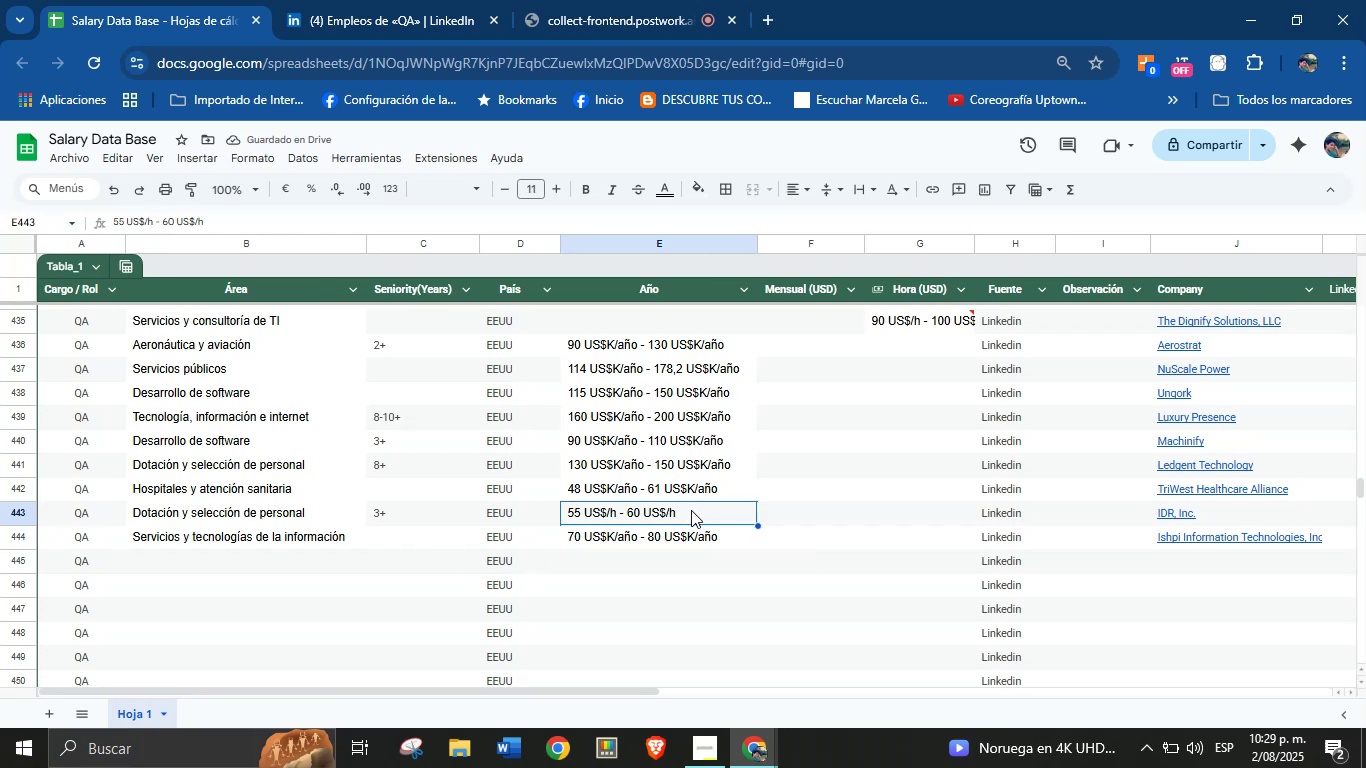 
triple_click([691, 510])
 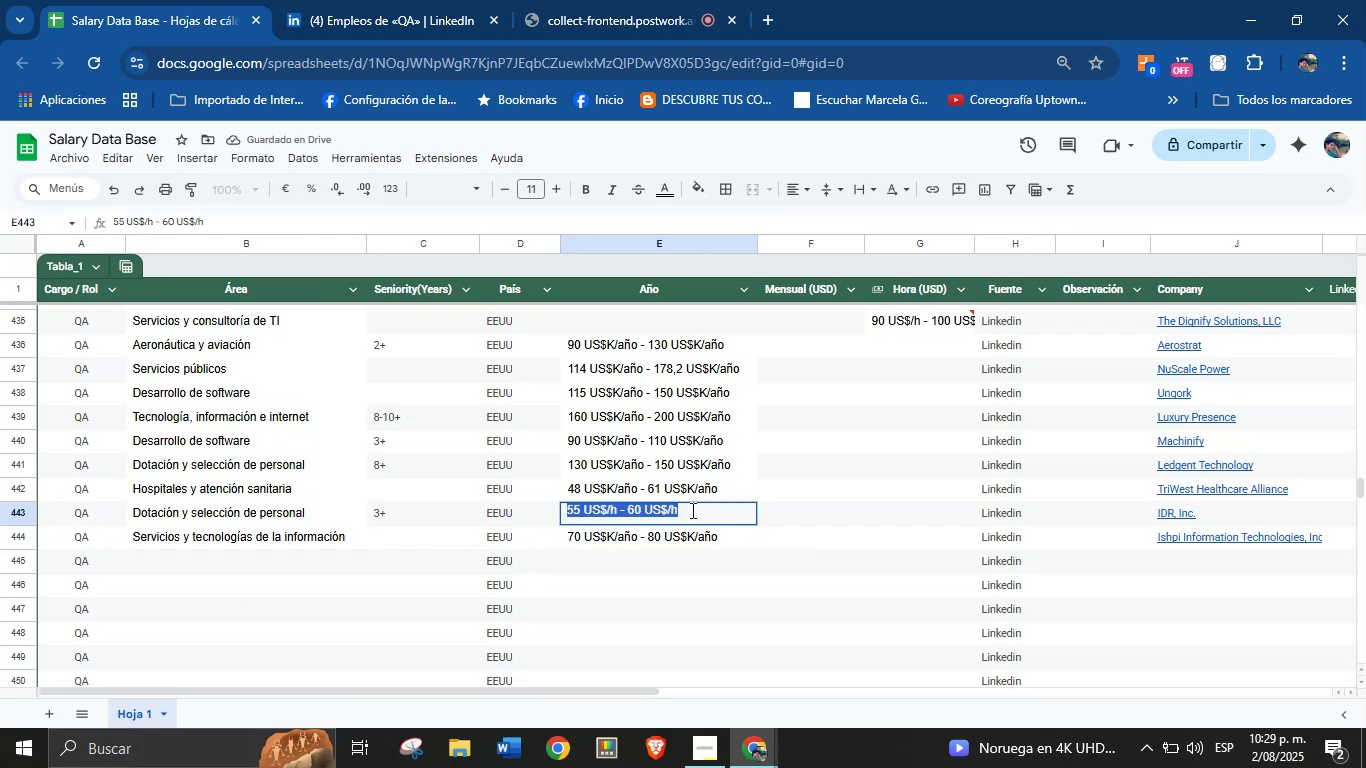 
key(Control+C)
 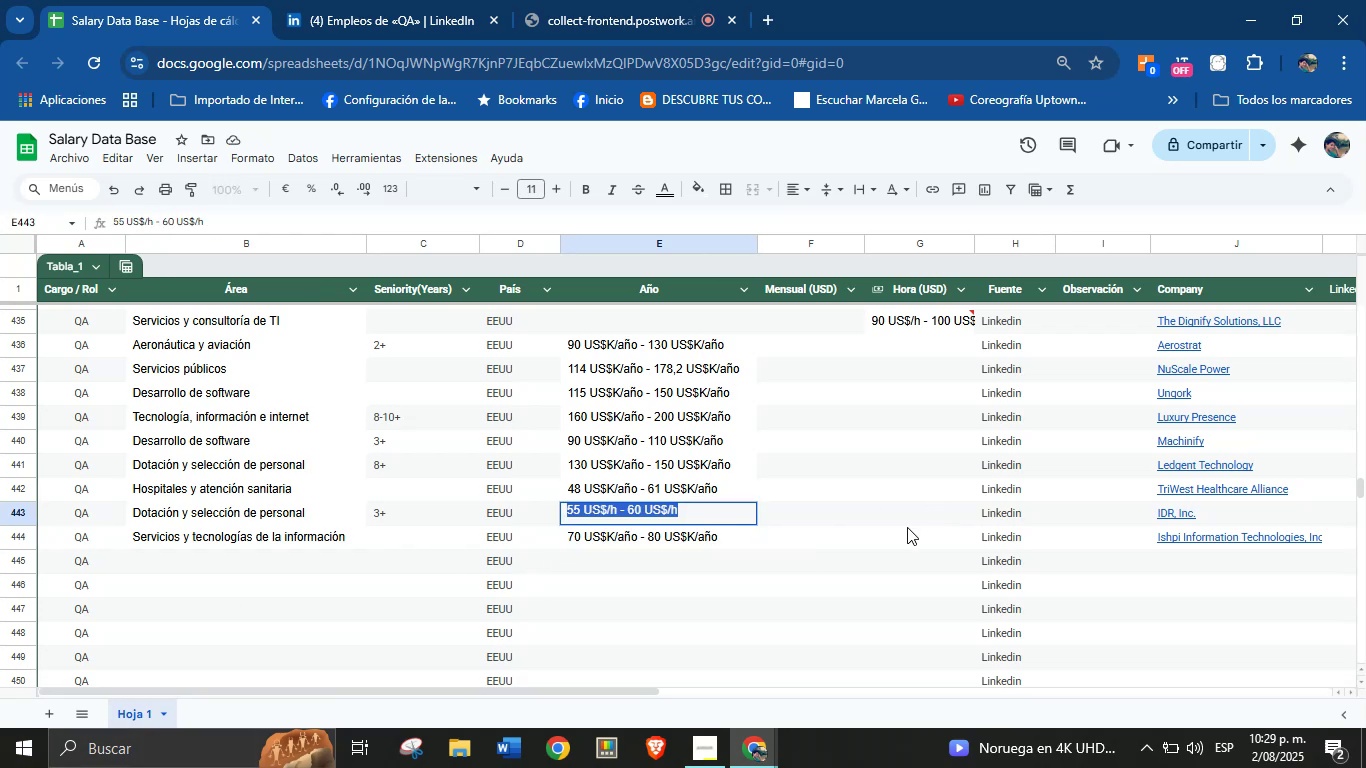 
left_click([914, 511])
 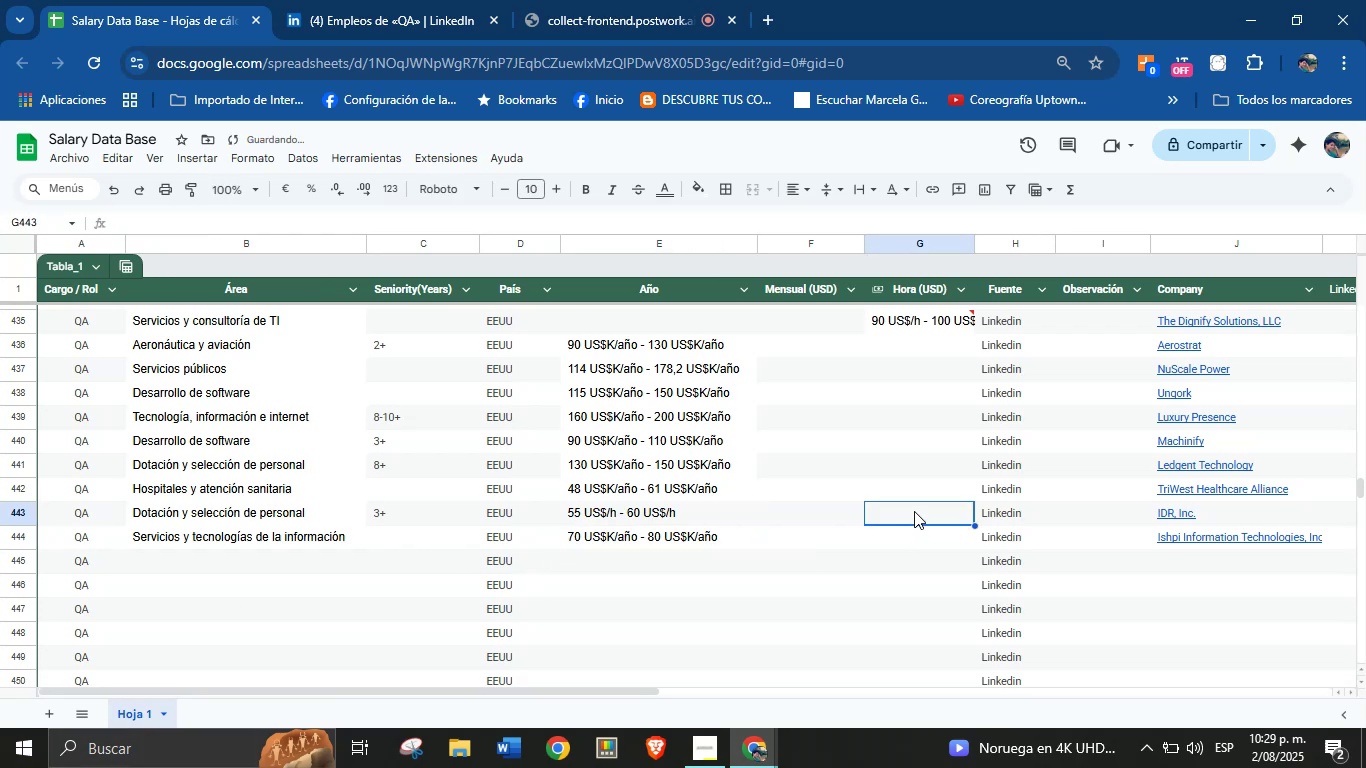 
key(Control+V)
 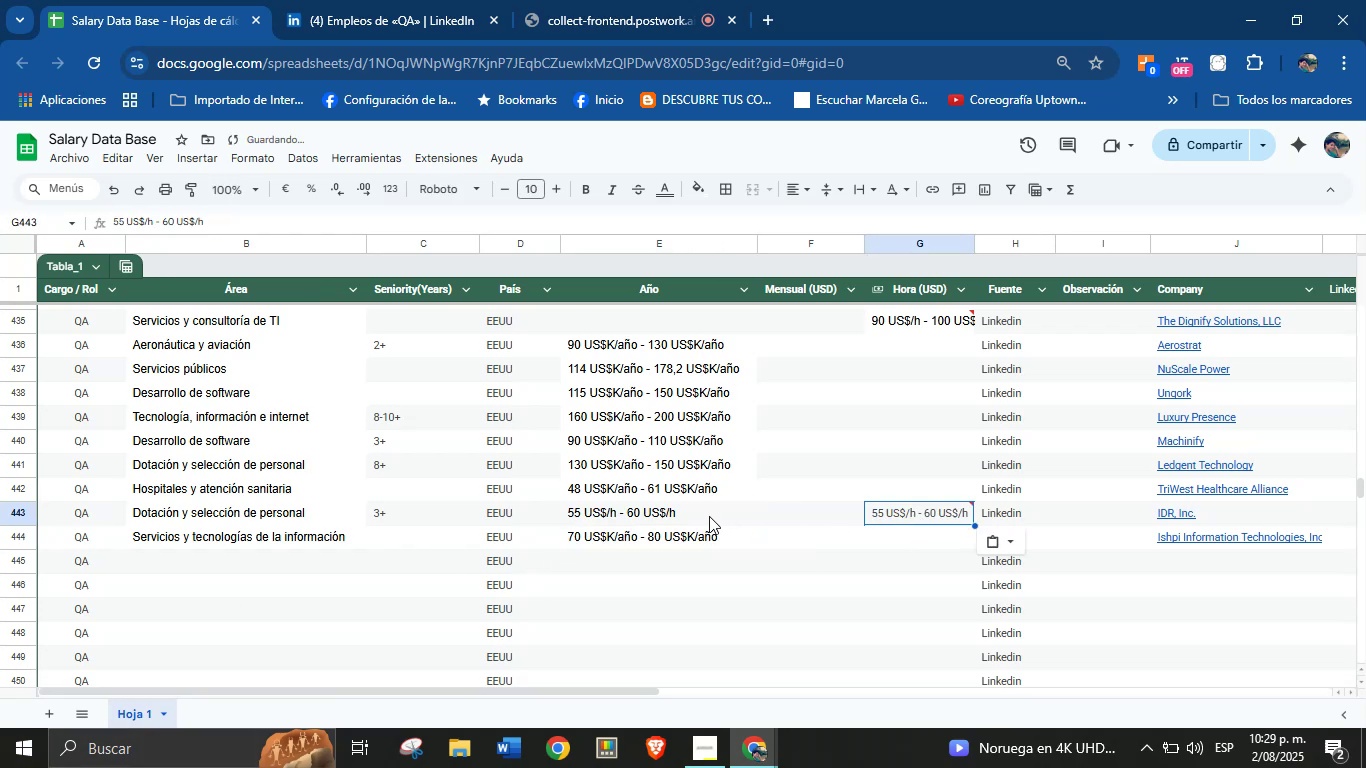 
double_click([693, 517])
 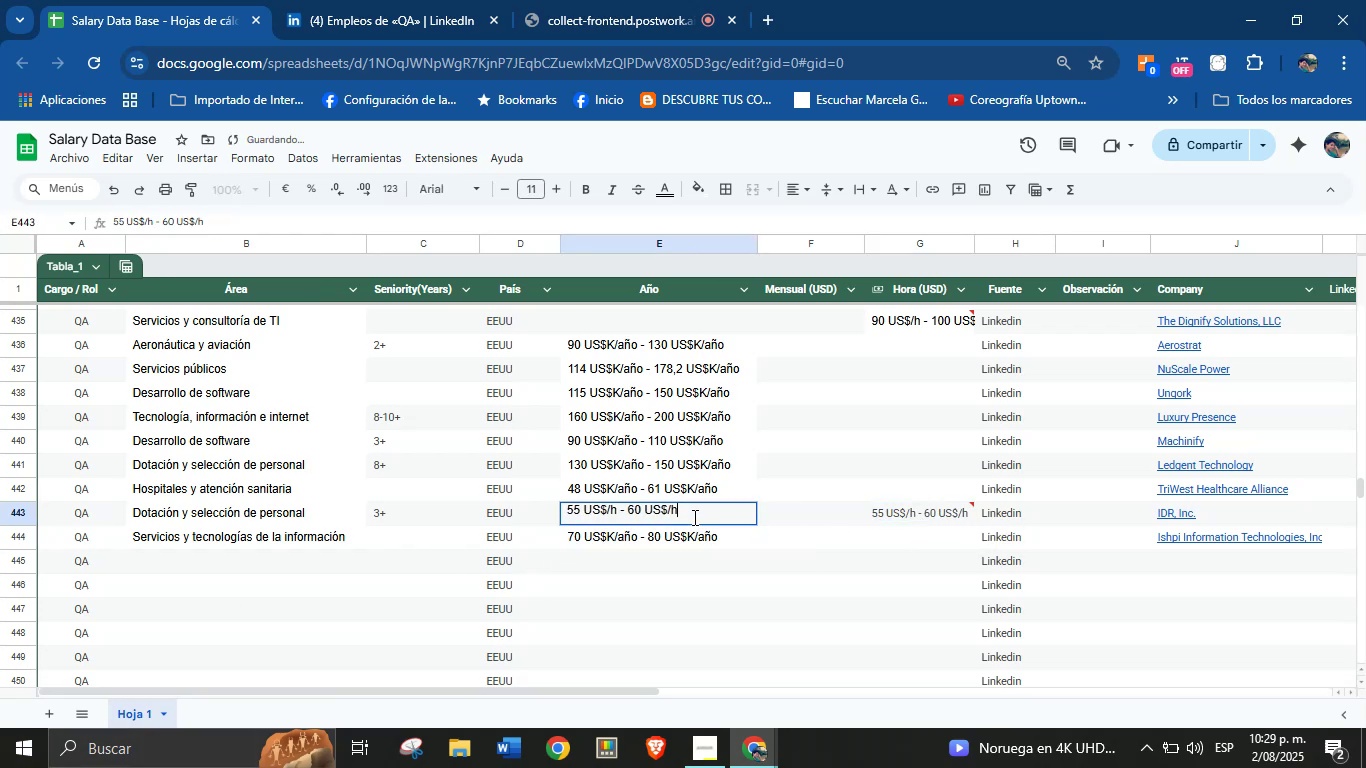 
triple_click([693, 517])
 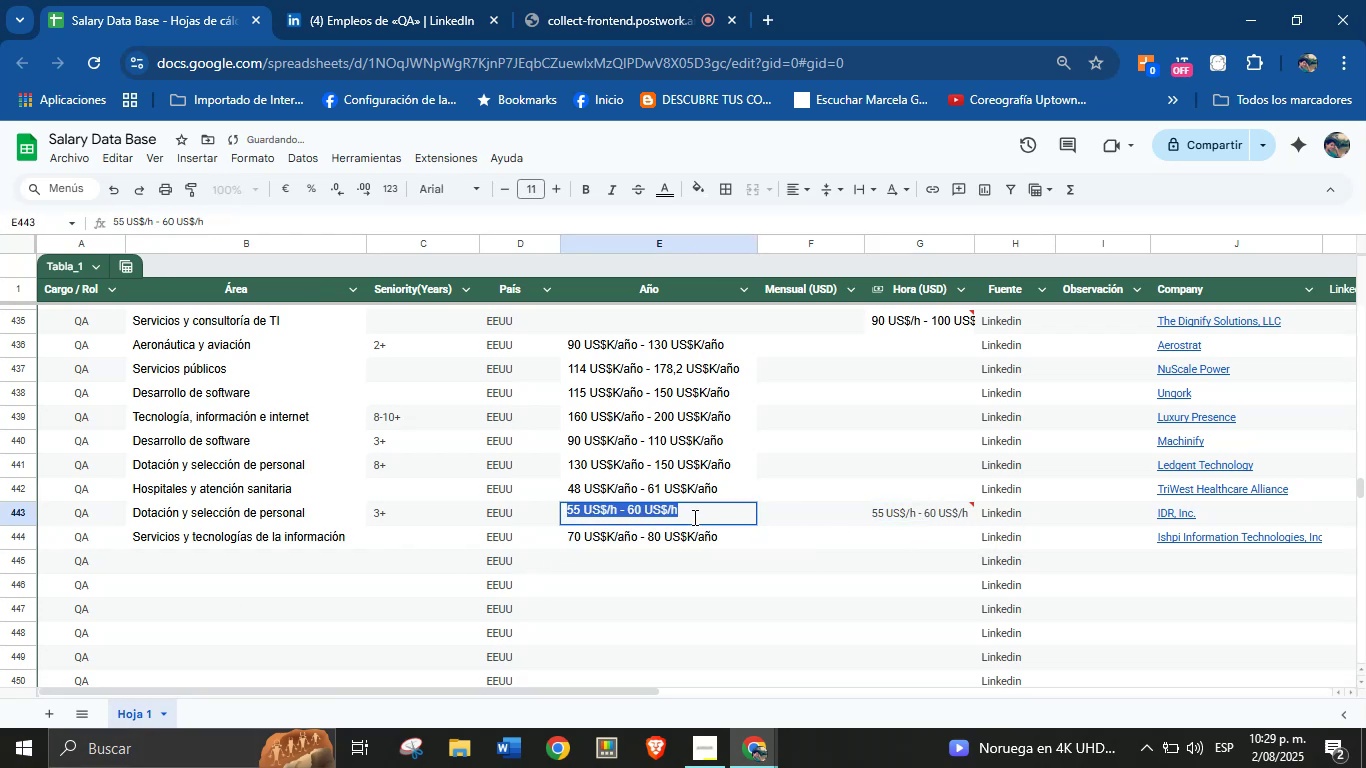 
key(Backspace)
 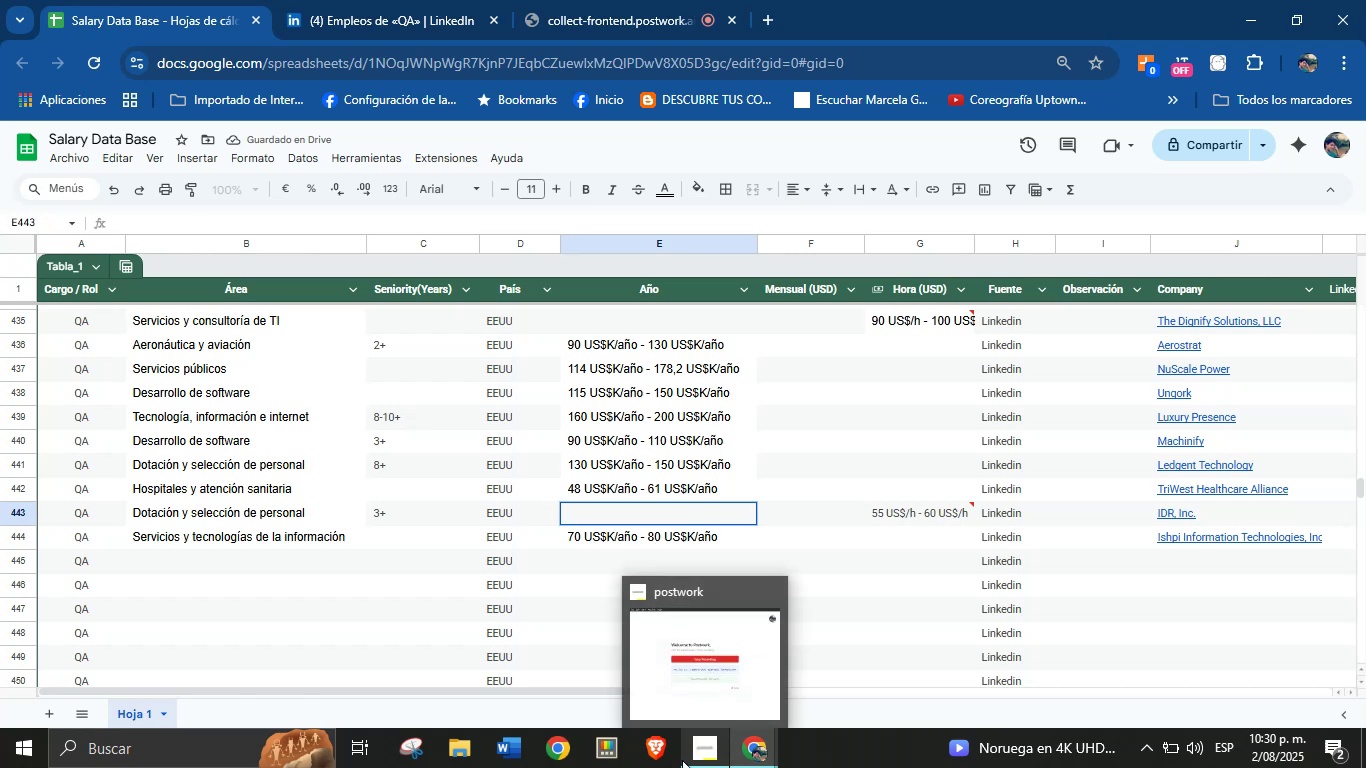 
left_click([279, 564])
 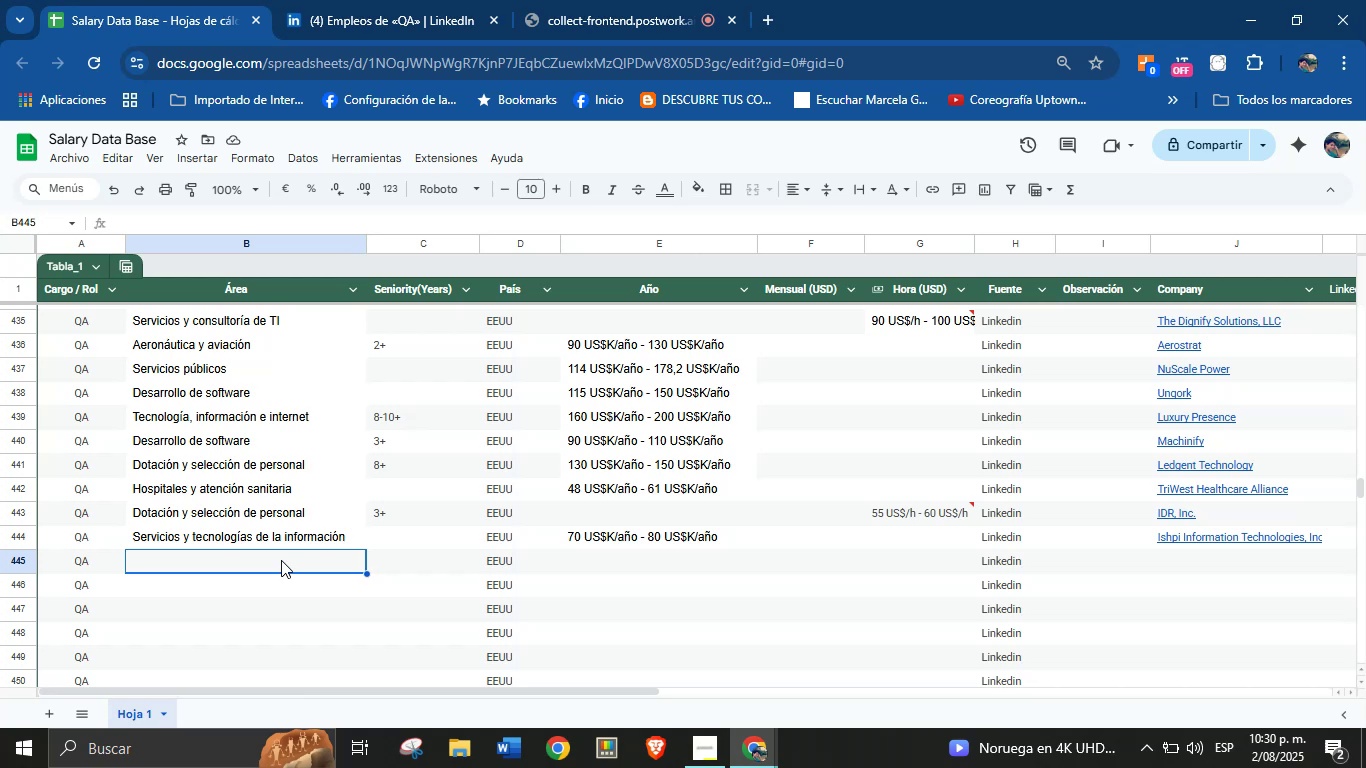 
wait(20.77)
 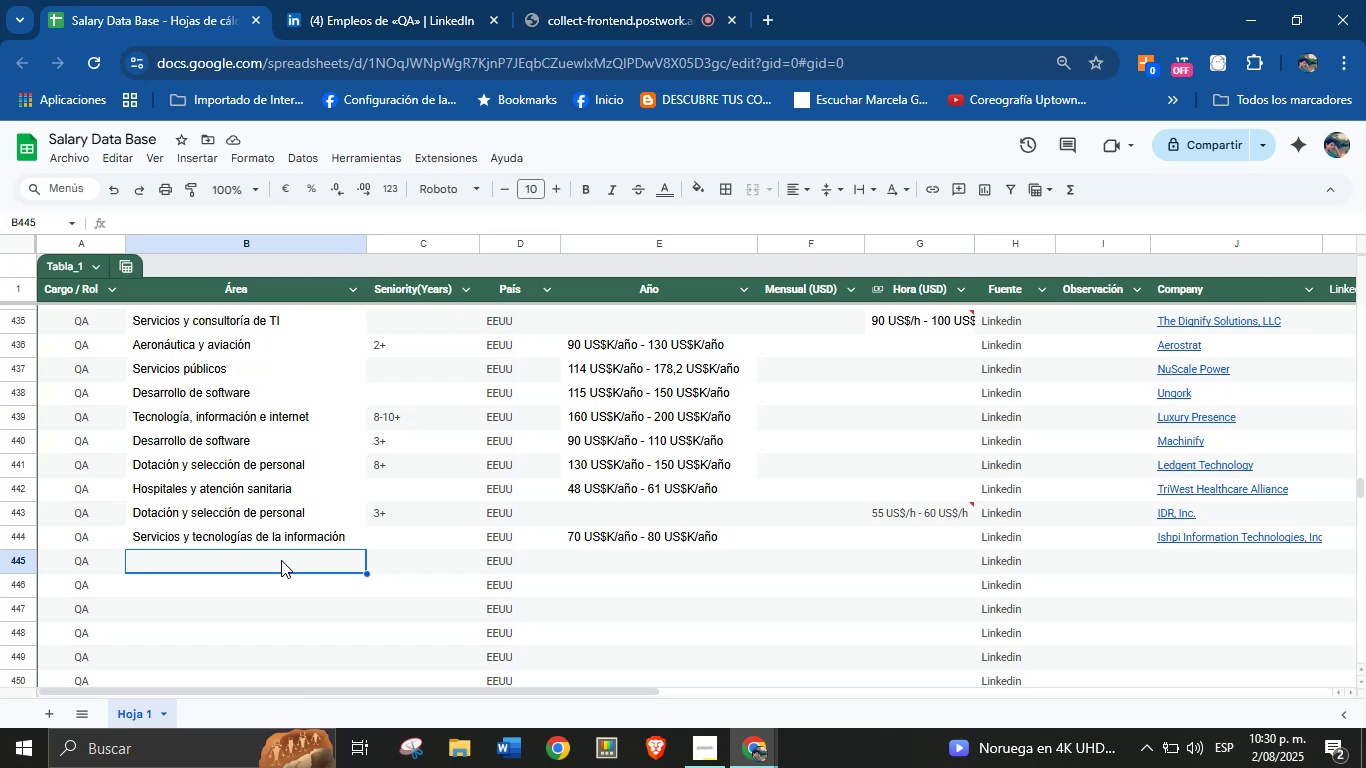 
left_click([425, 0])
 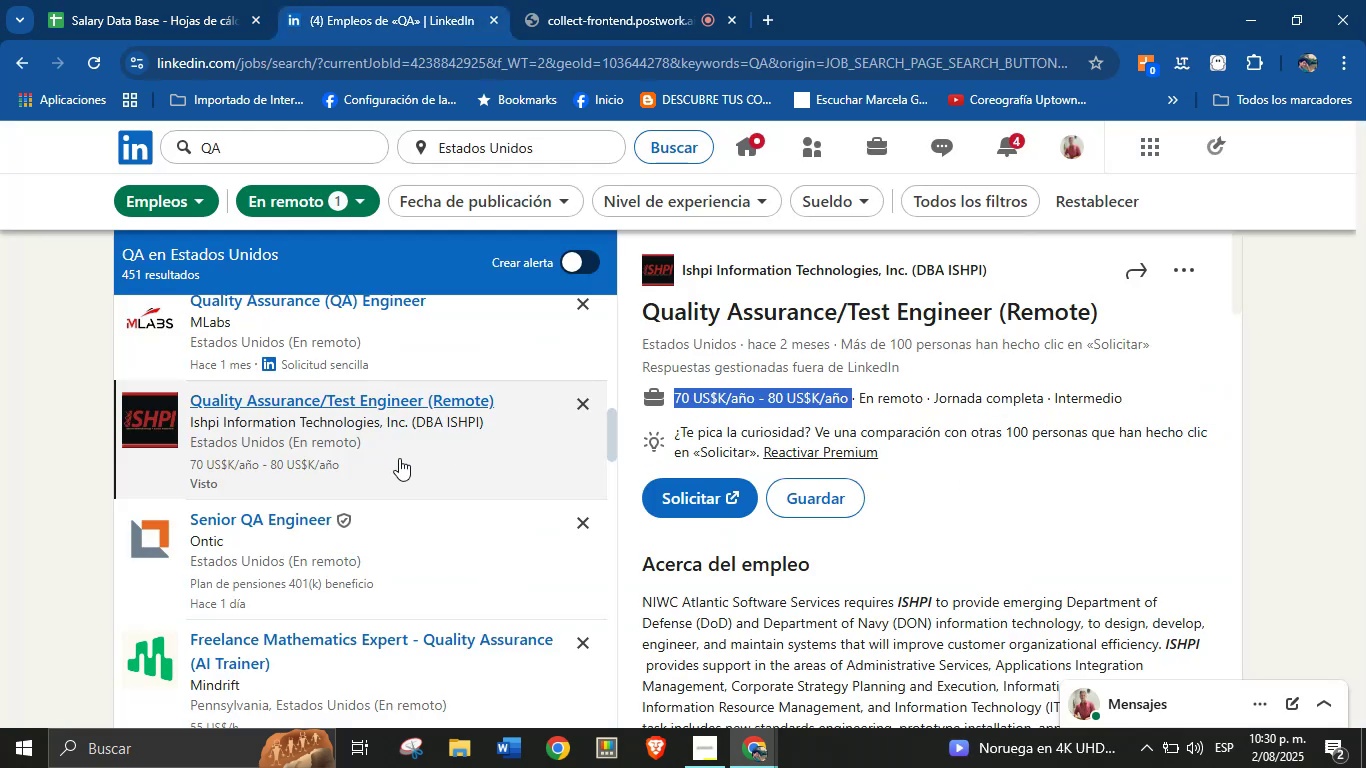 
scroll: coordinate [380, 469], scroll_direction: down, amount: 4.0
 